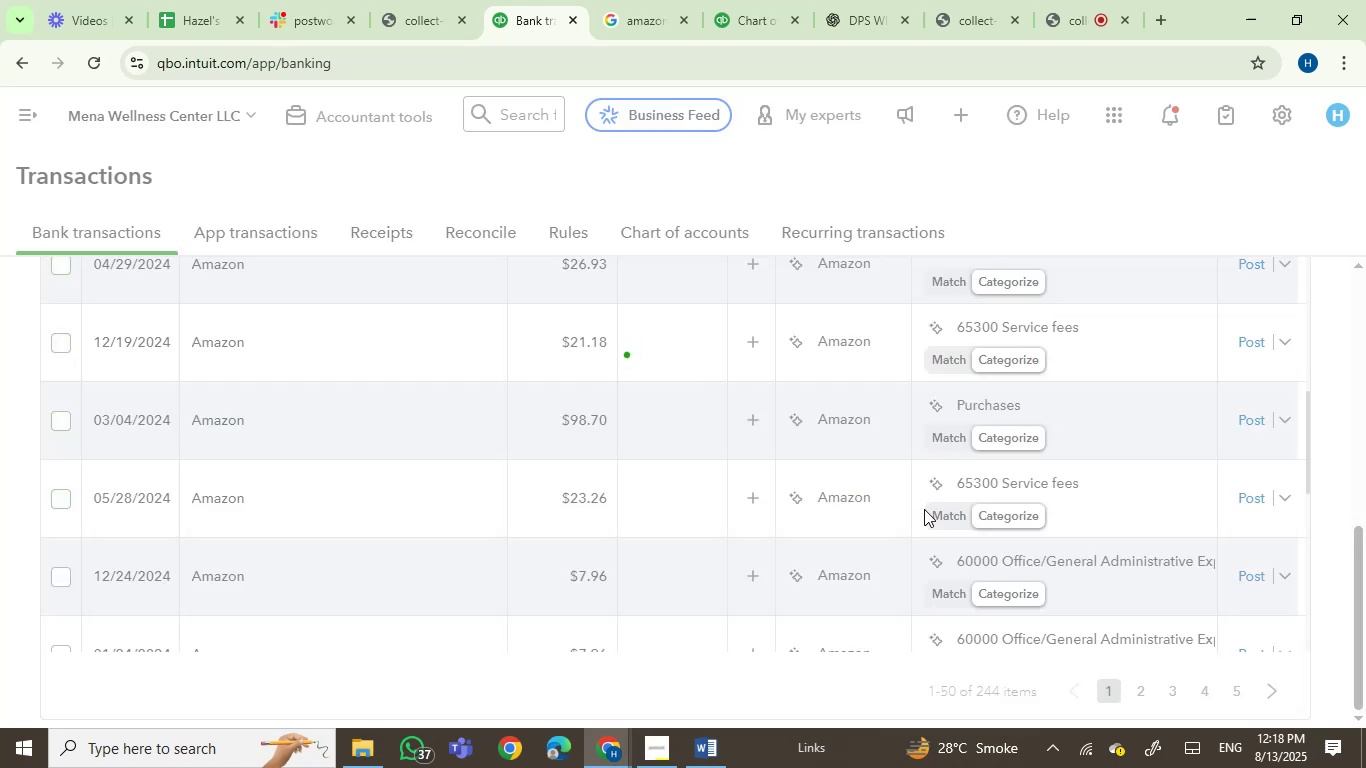 
left_click([181, 0])
 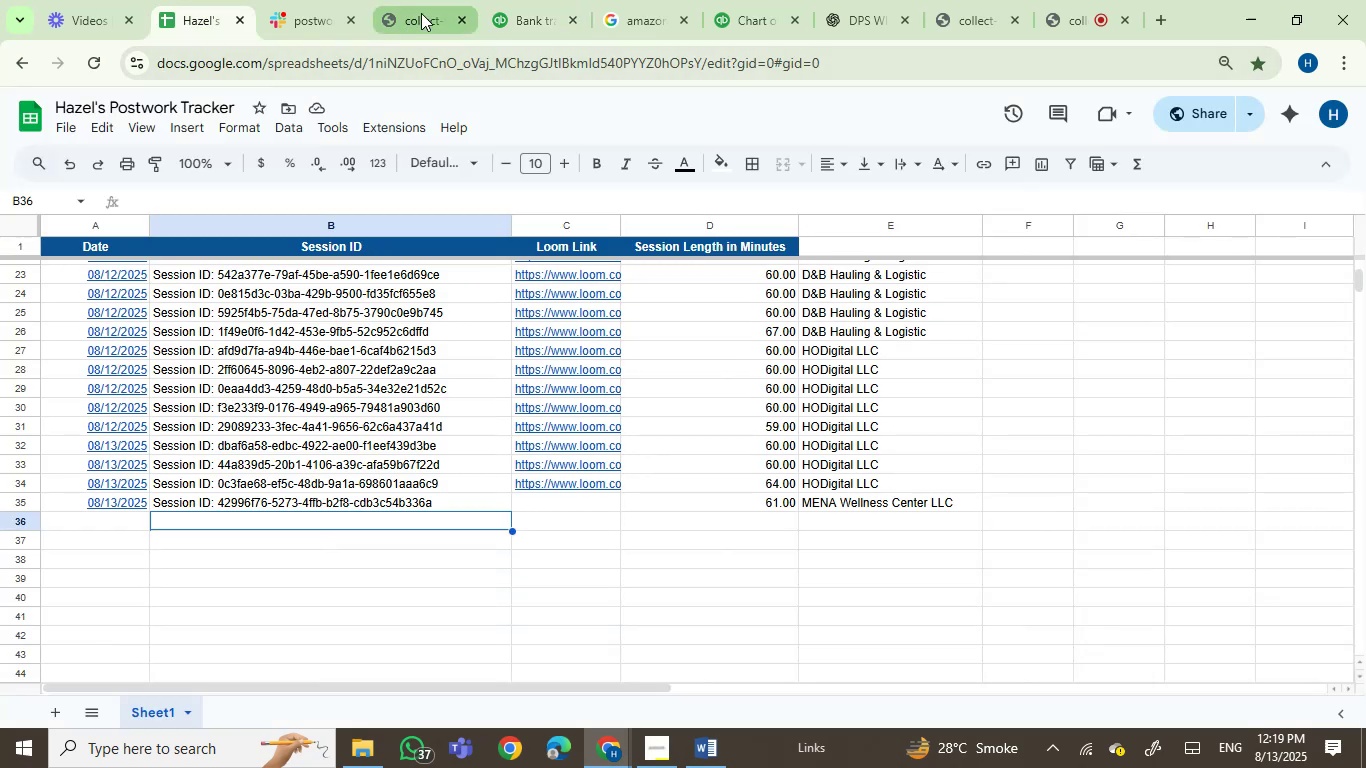 
left_click([509, 0])
 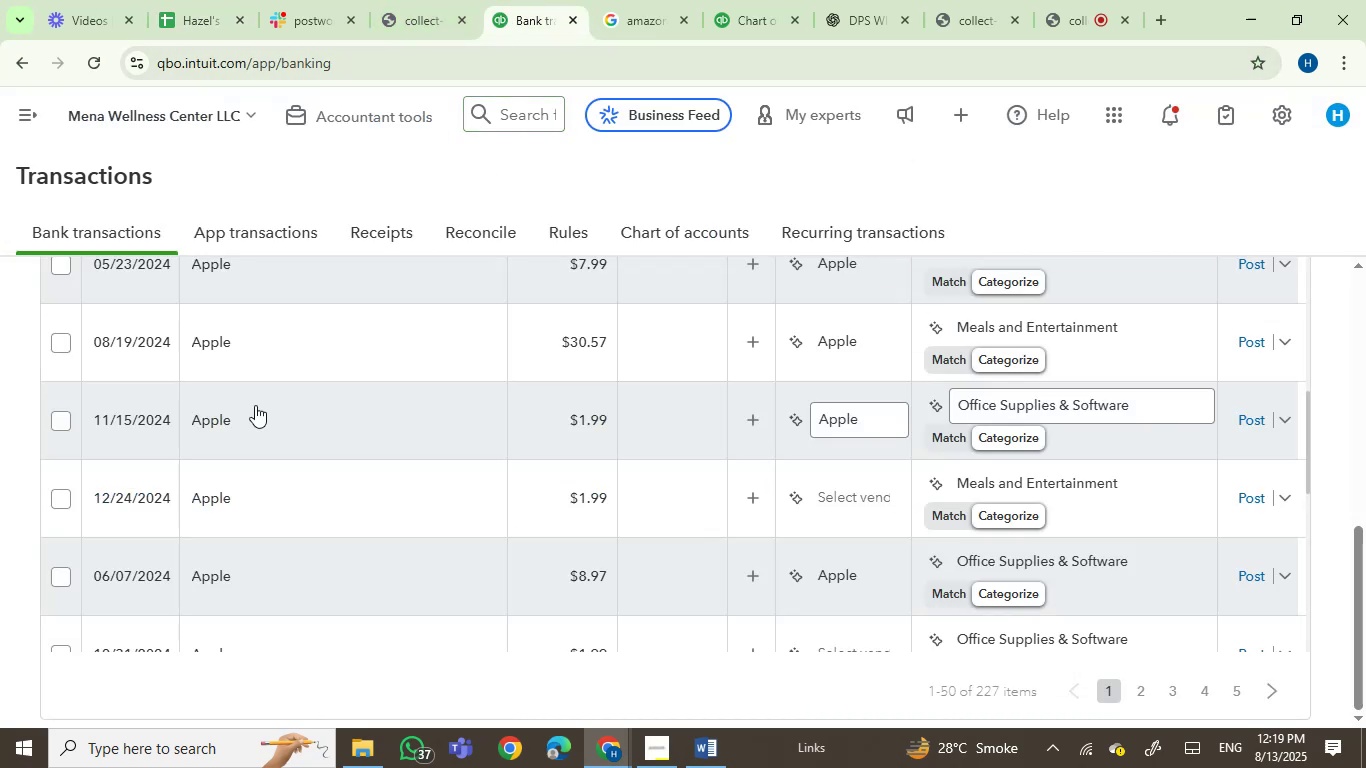 
scroll: coordinate [275, 525], scroll_direction: up, amount: 4.0
 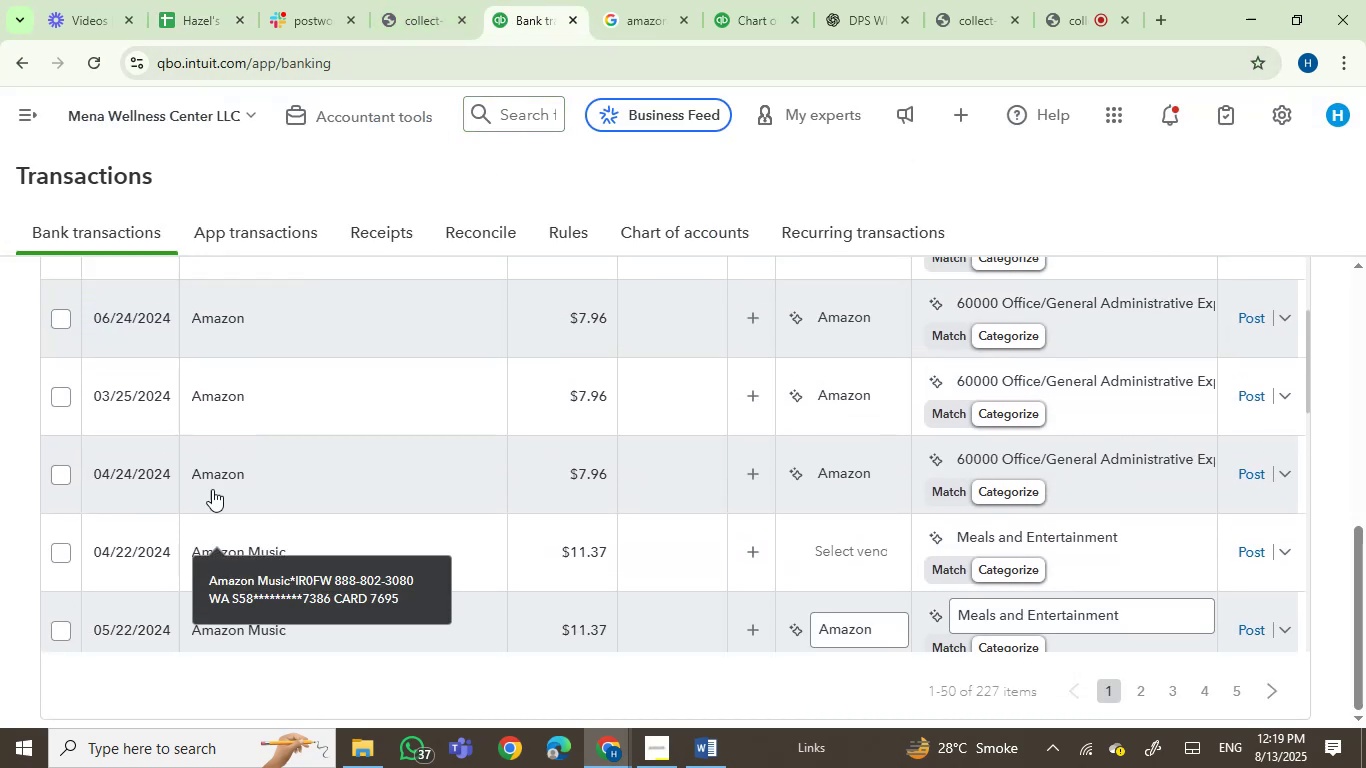 
mouse_move([193, 468])
 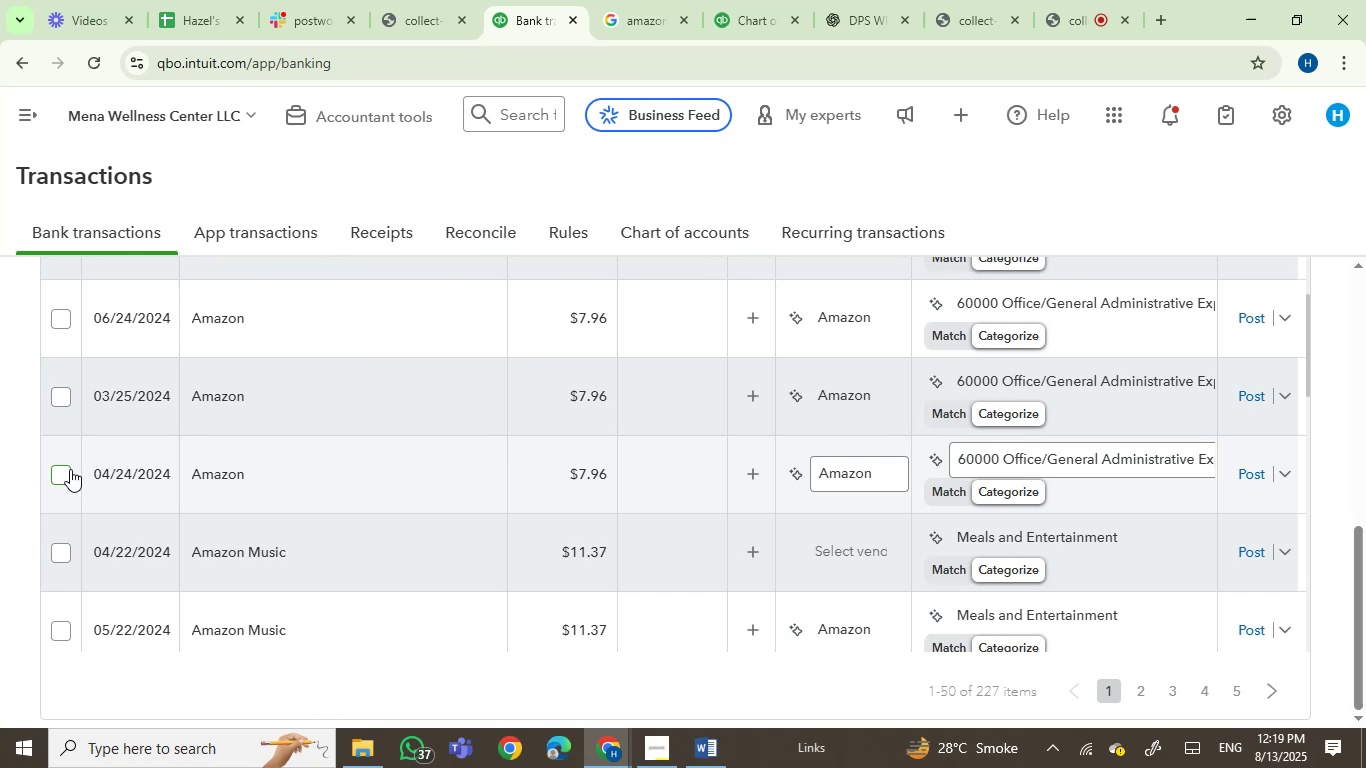 
left_click([69, 470])
 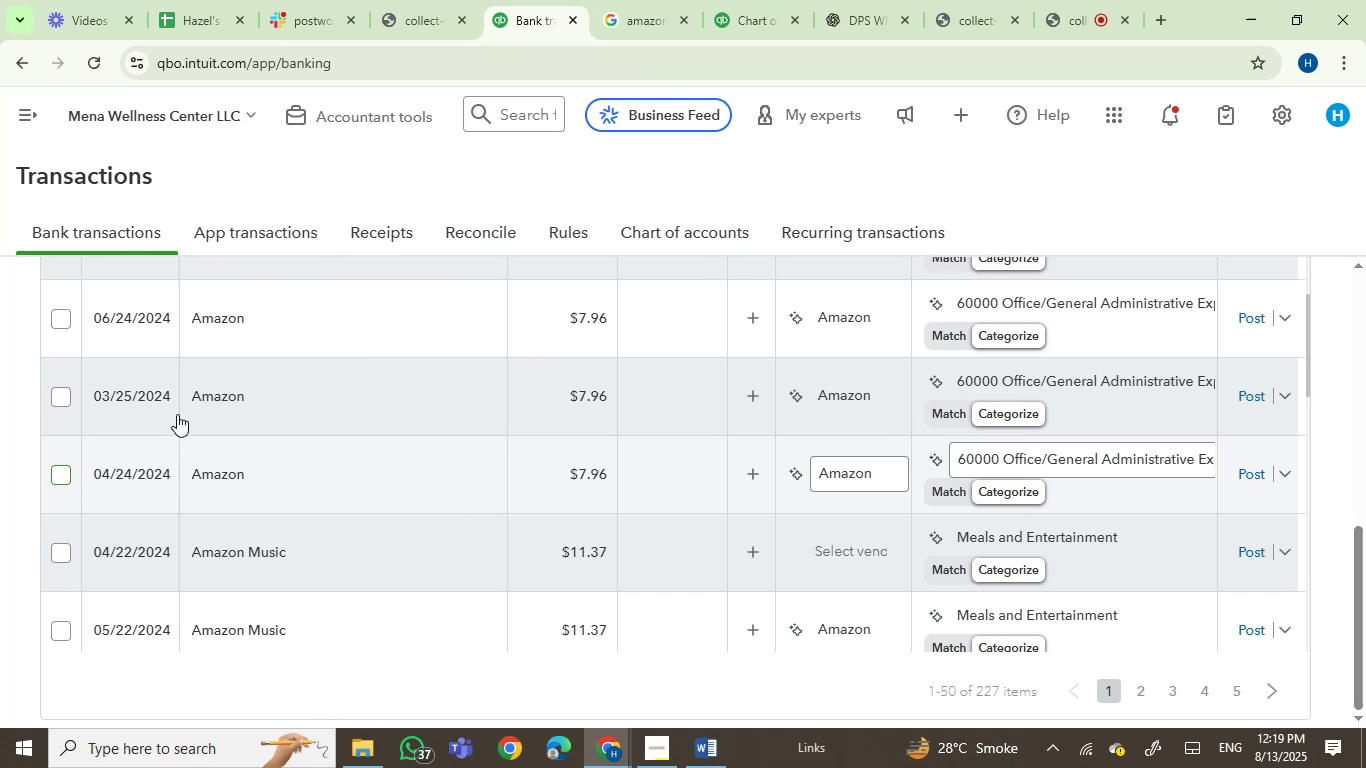 
mouse_move([175, 401])
 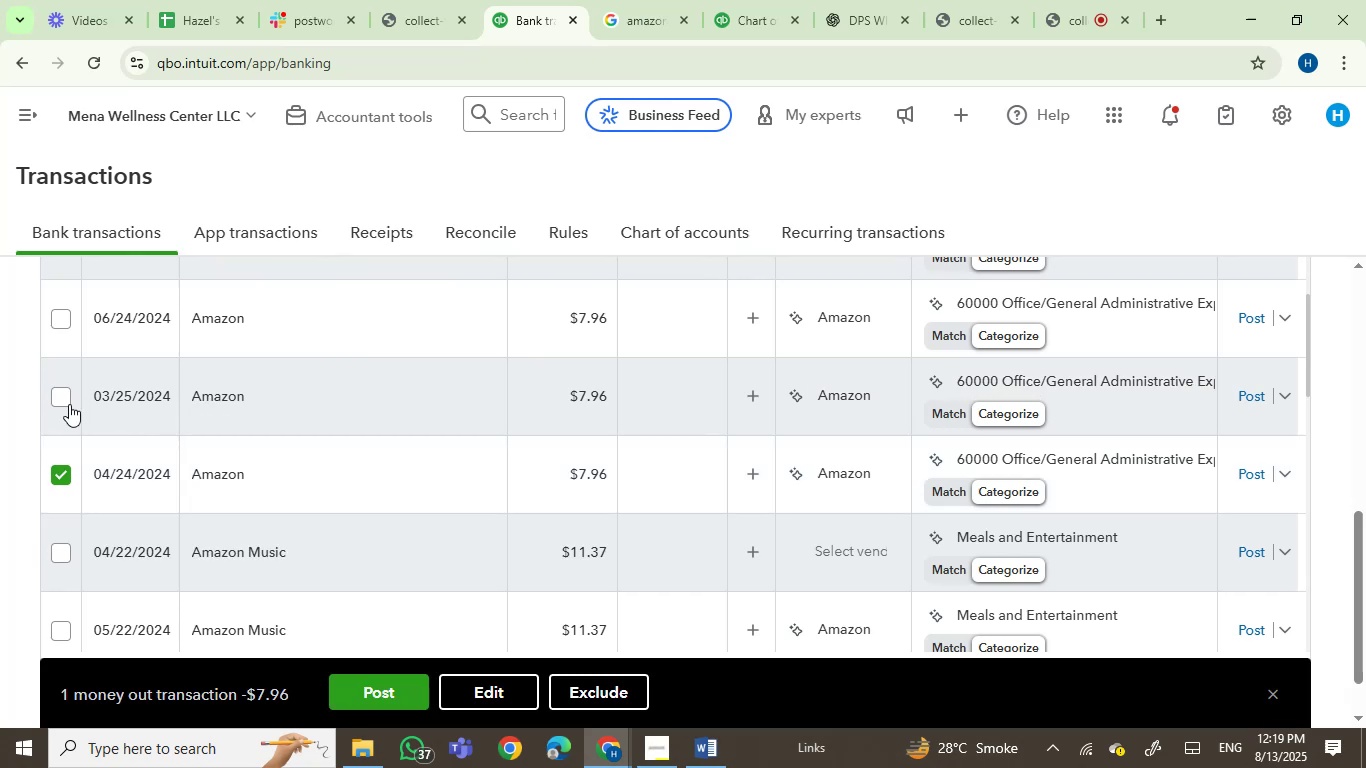 
left_click([65, 403])
 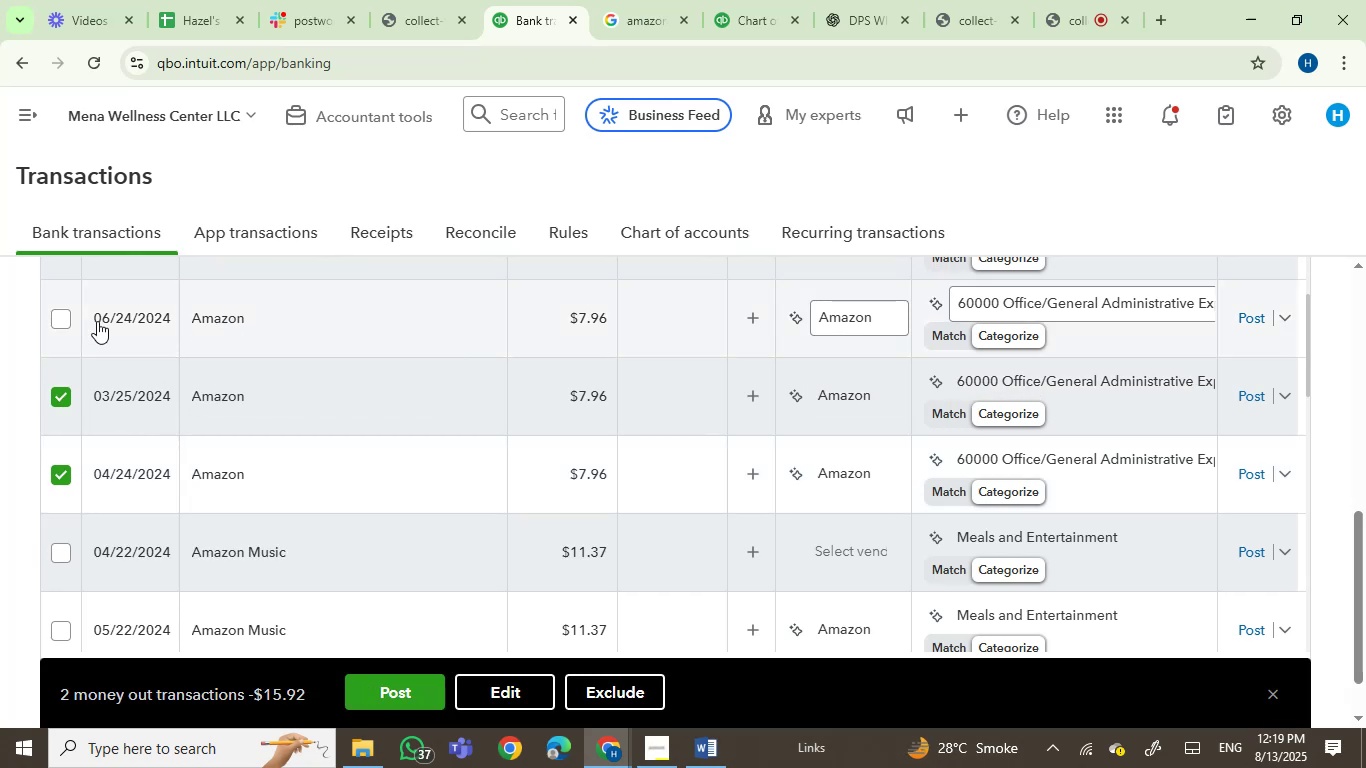 
left_click([61, 319])
 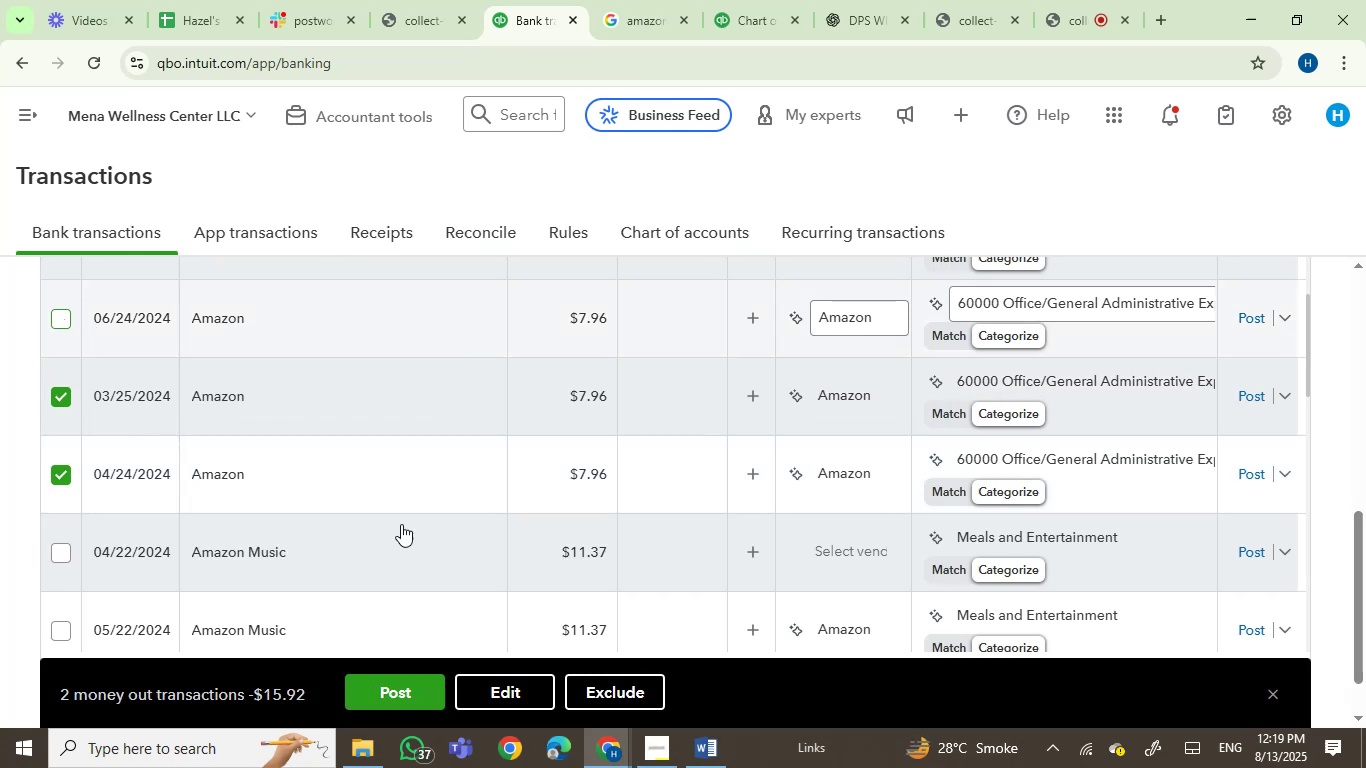 
scroll: coordinate [428, 543], scroll_direction: up, amount: 2.0
 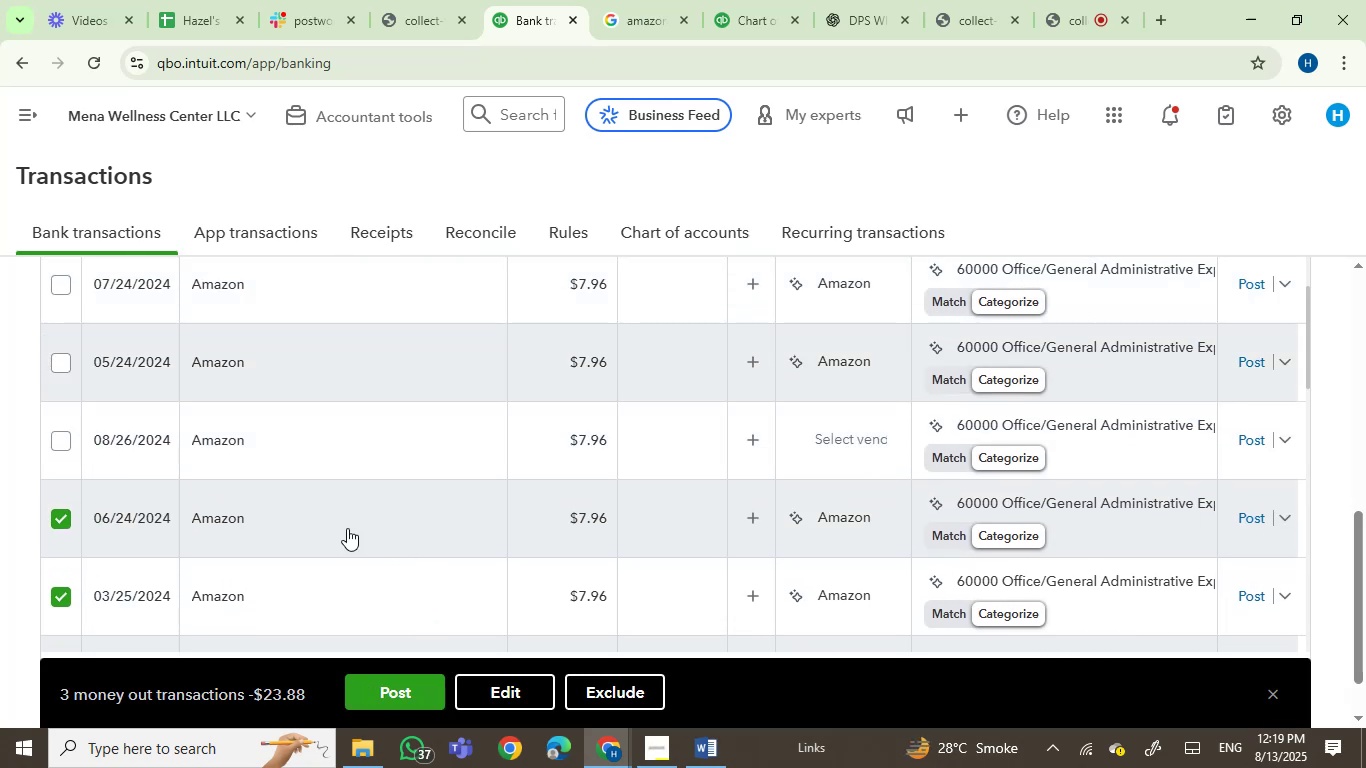 
mouse_move([198, 445])
 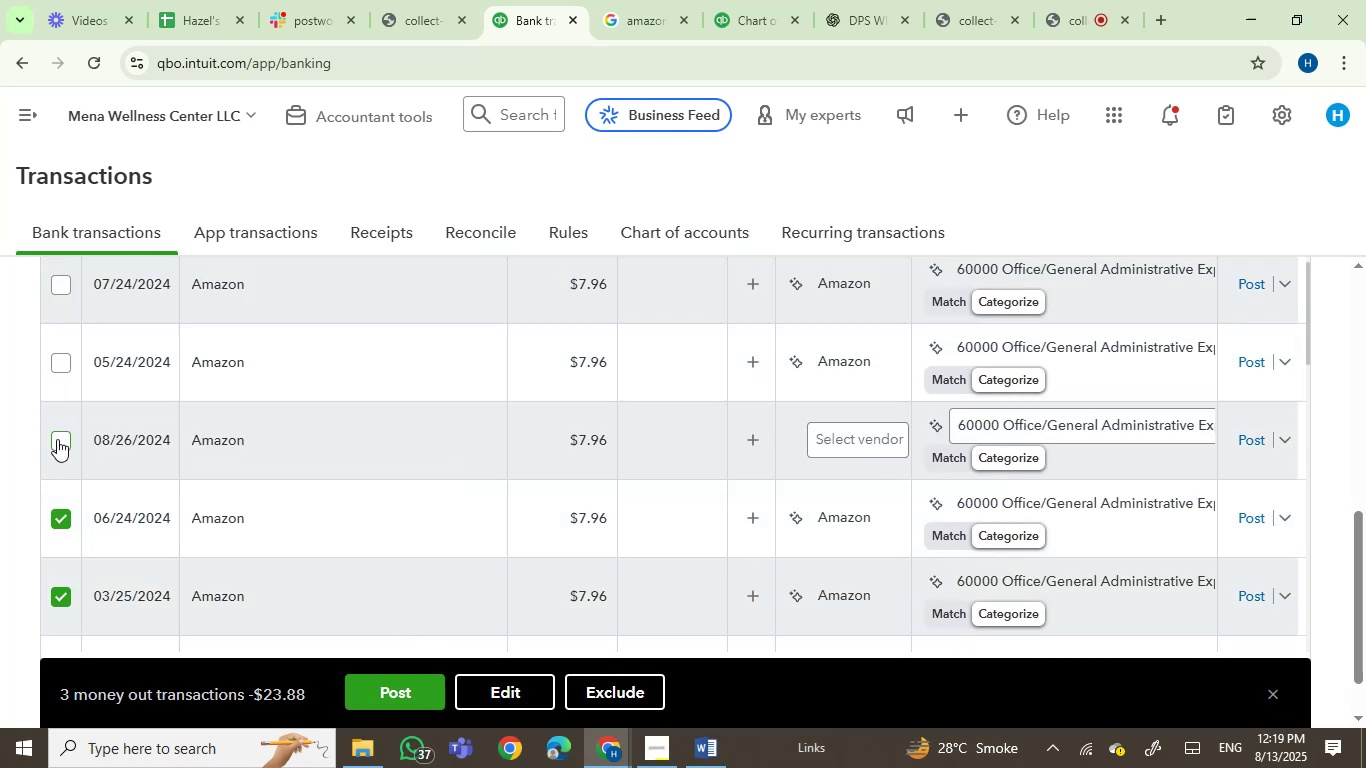 
left_click([57, 439])
 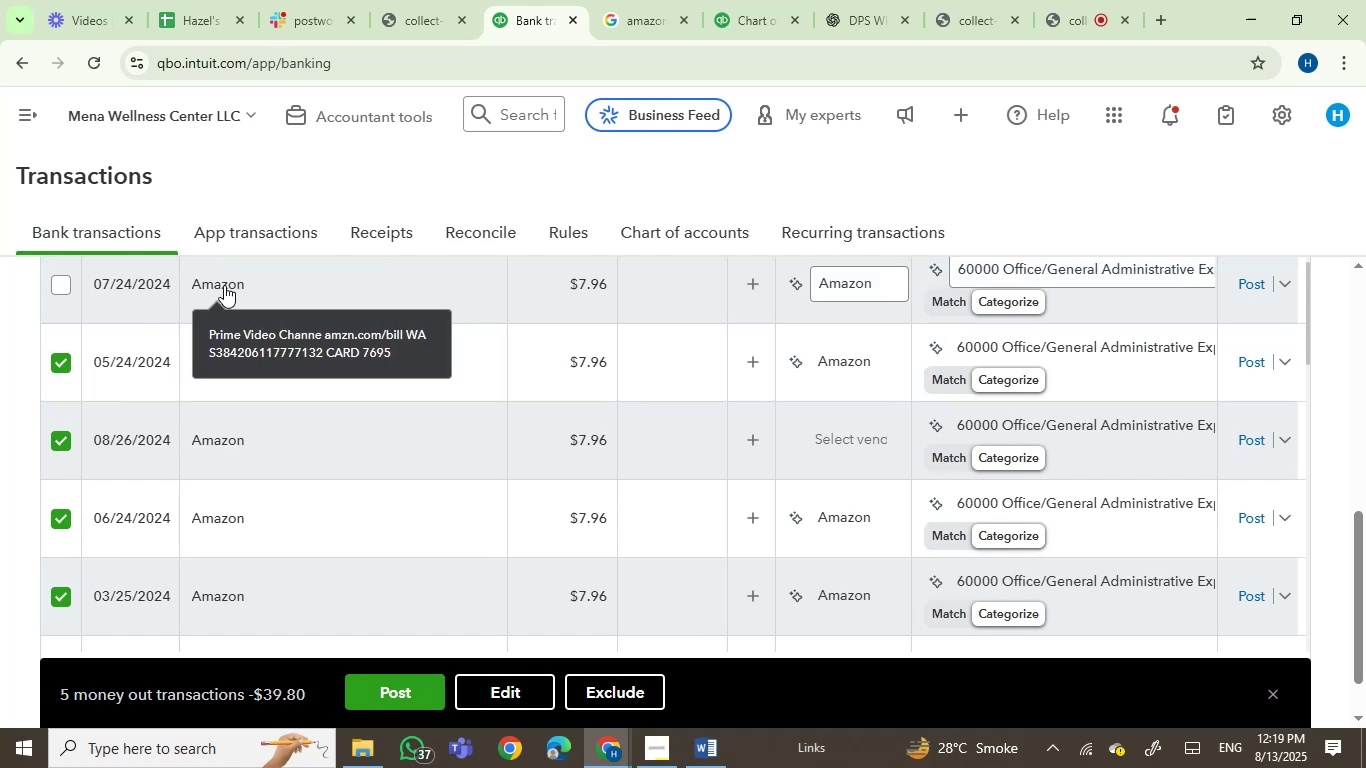 
left_click([61, 284])
 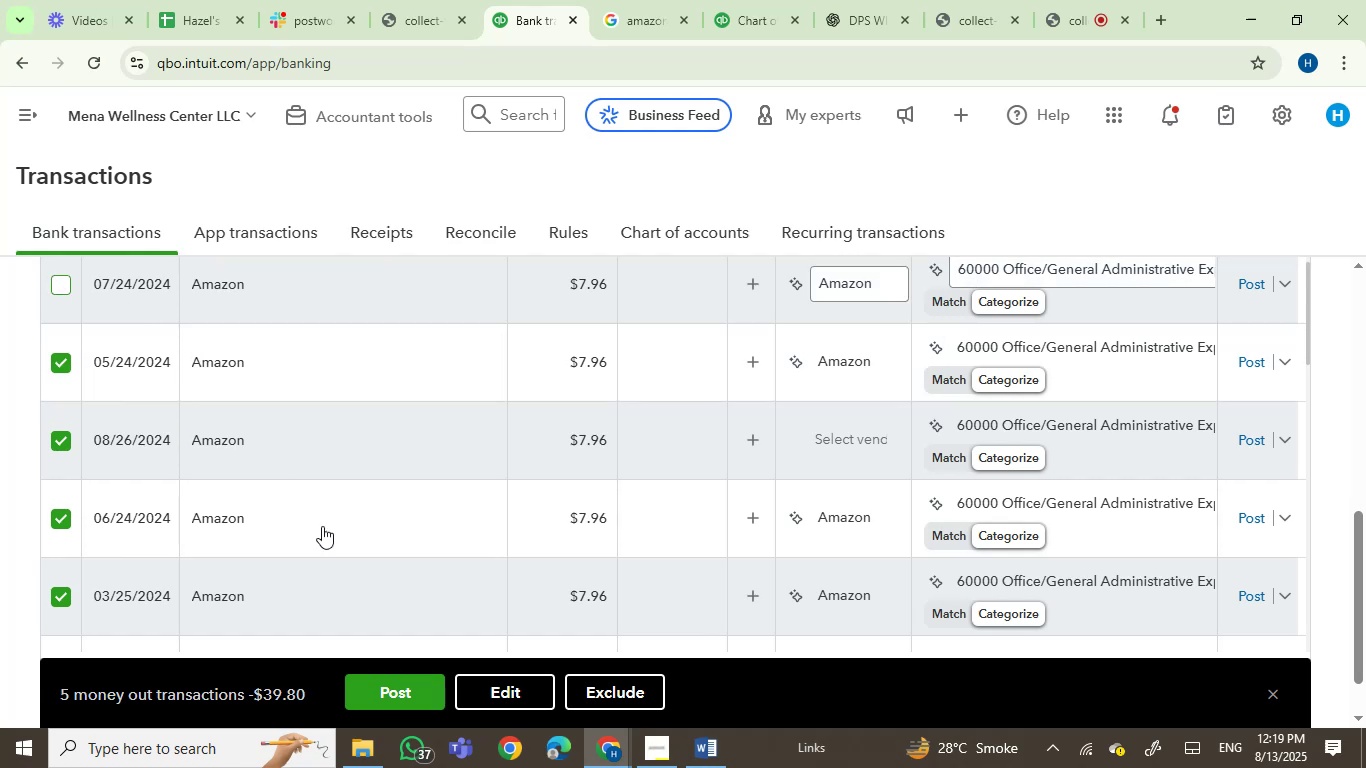 
scroll: coordinate [324, 527], scroll_direction: up, amount: 2.0
 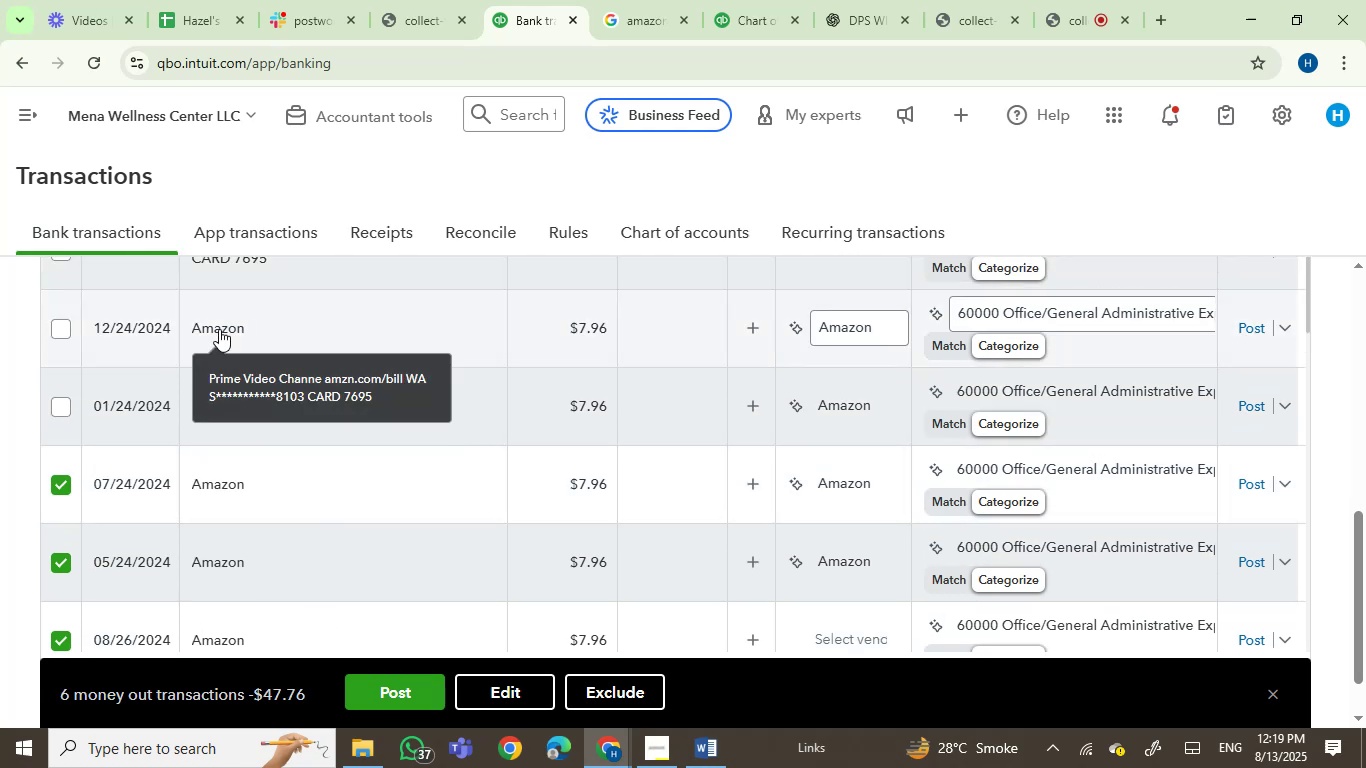 
left_click([66, 326])
 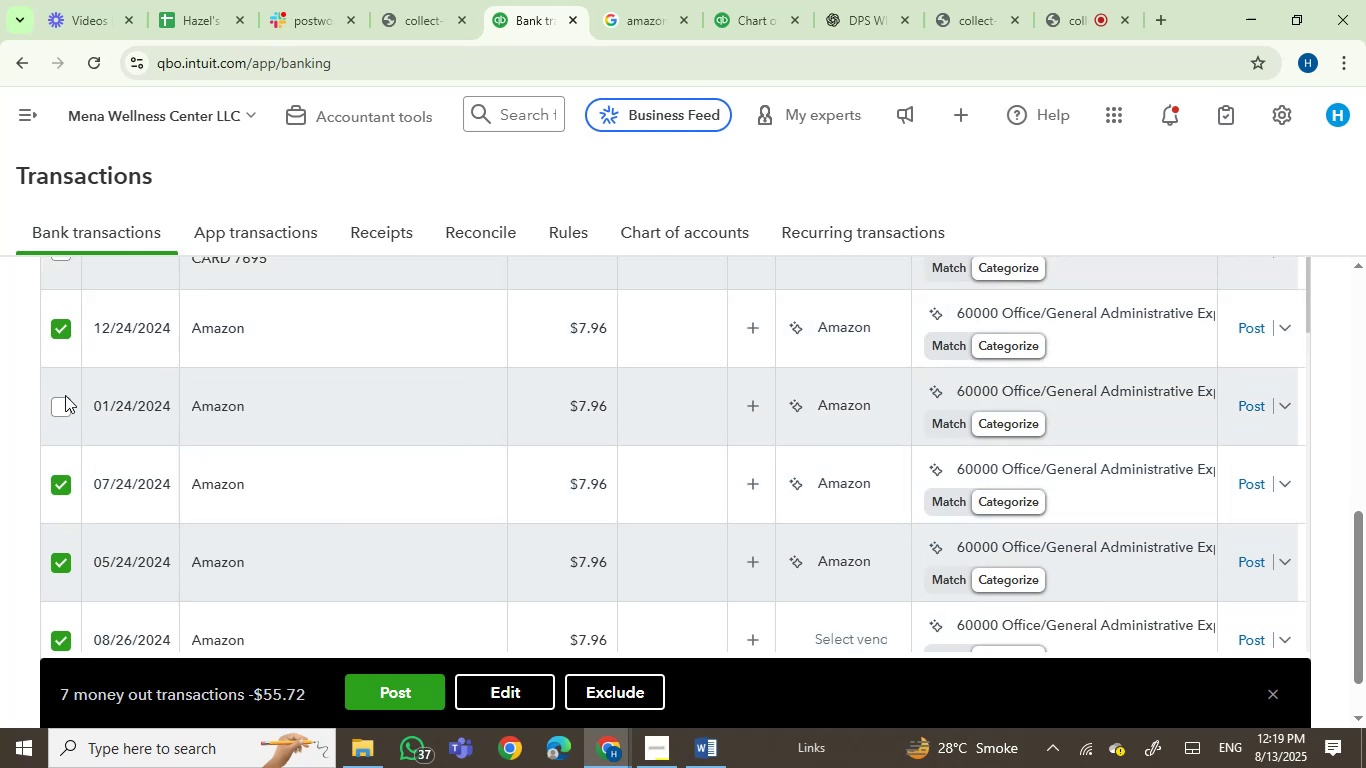 
left_click([65, 396])
 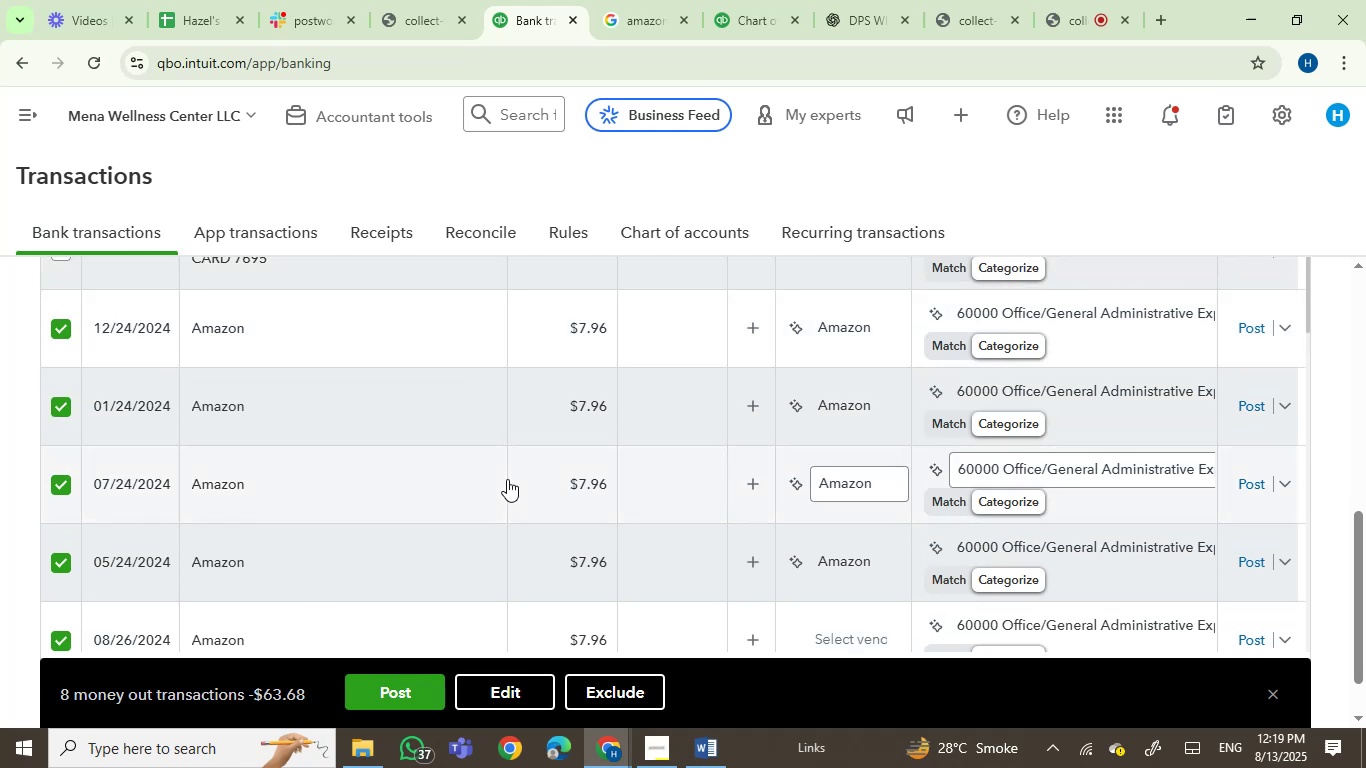 
scroll: coordinate [508, 486], scroll_direction: down, amount: 6.0
 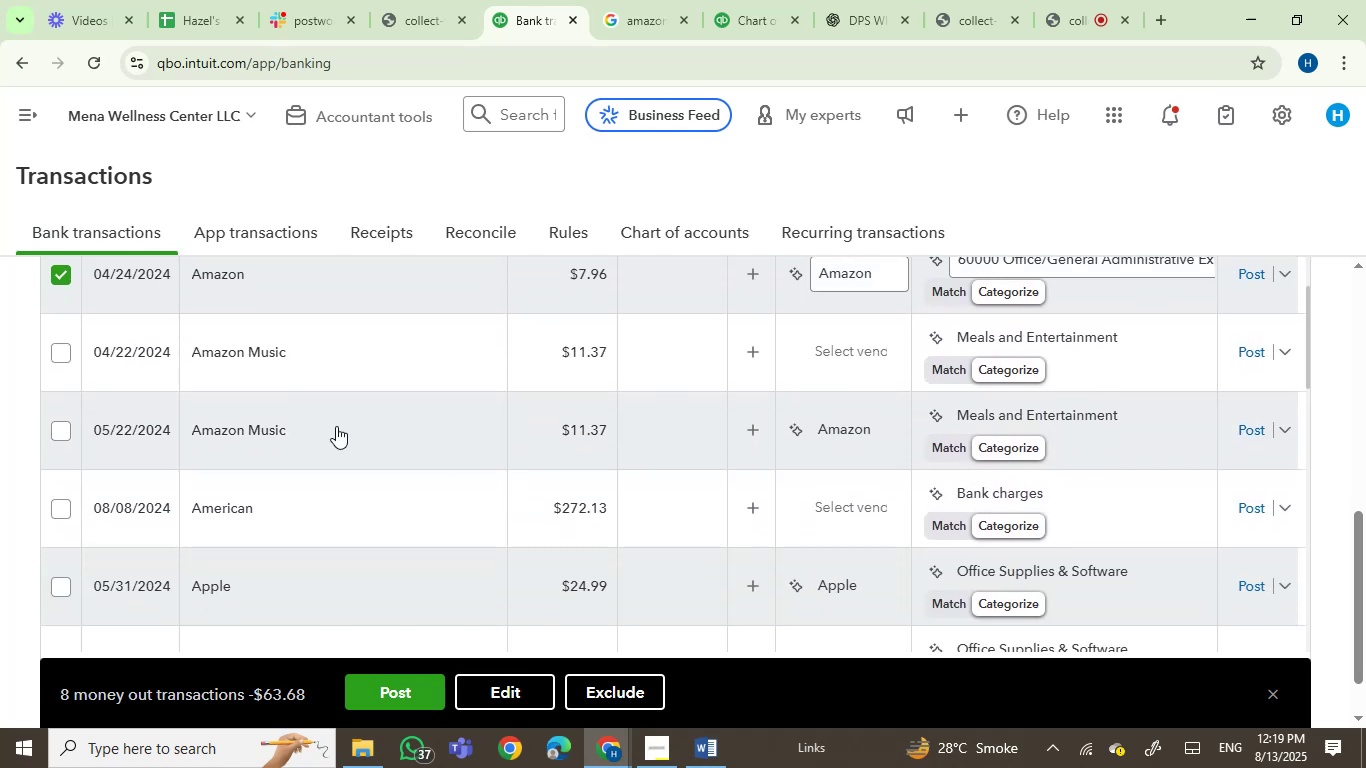 
mouse_move([232, 359])
 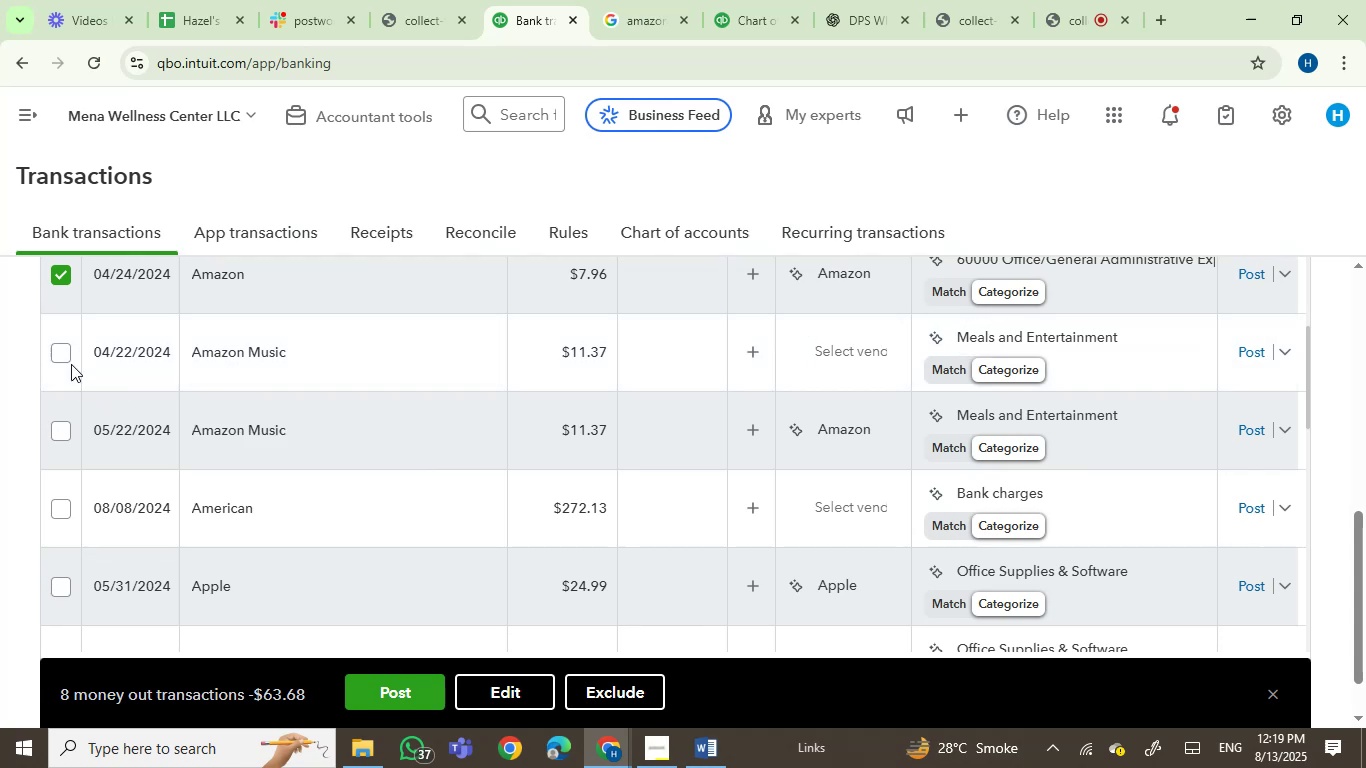 
left_click([64, 359])
 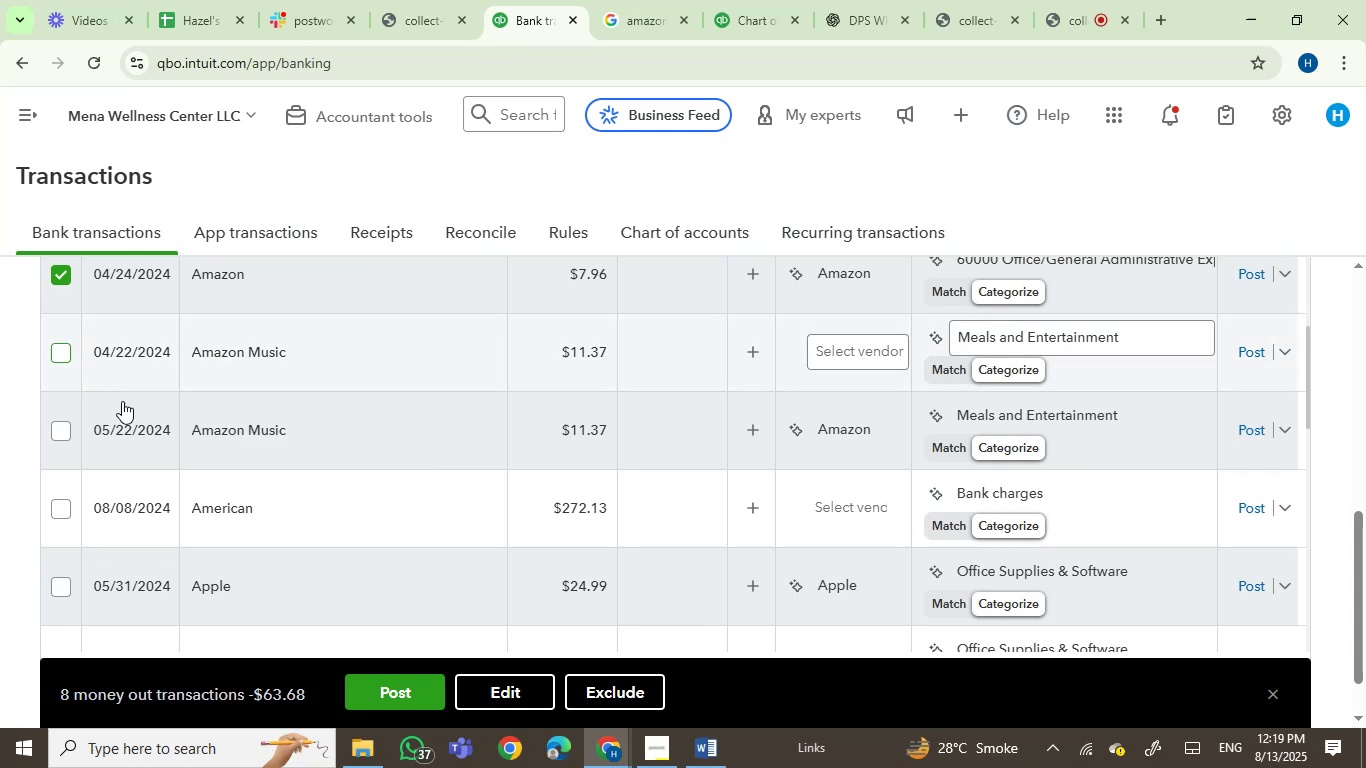 
mouse_move([223, 430])
 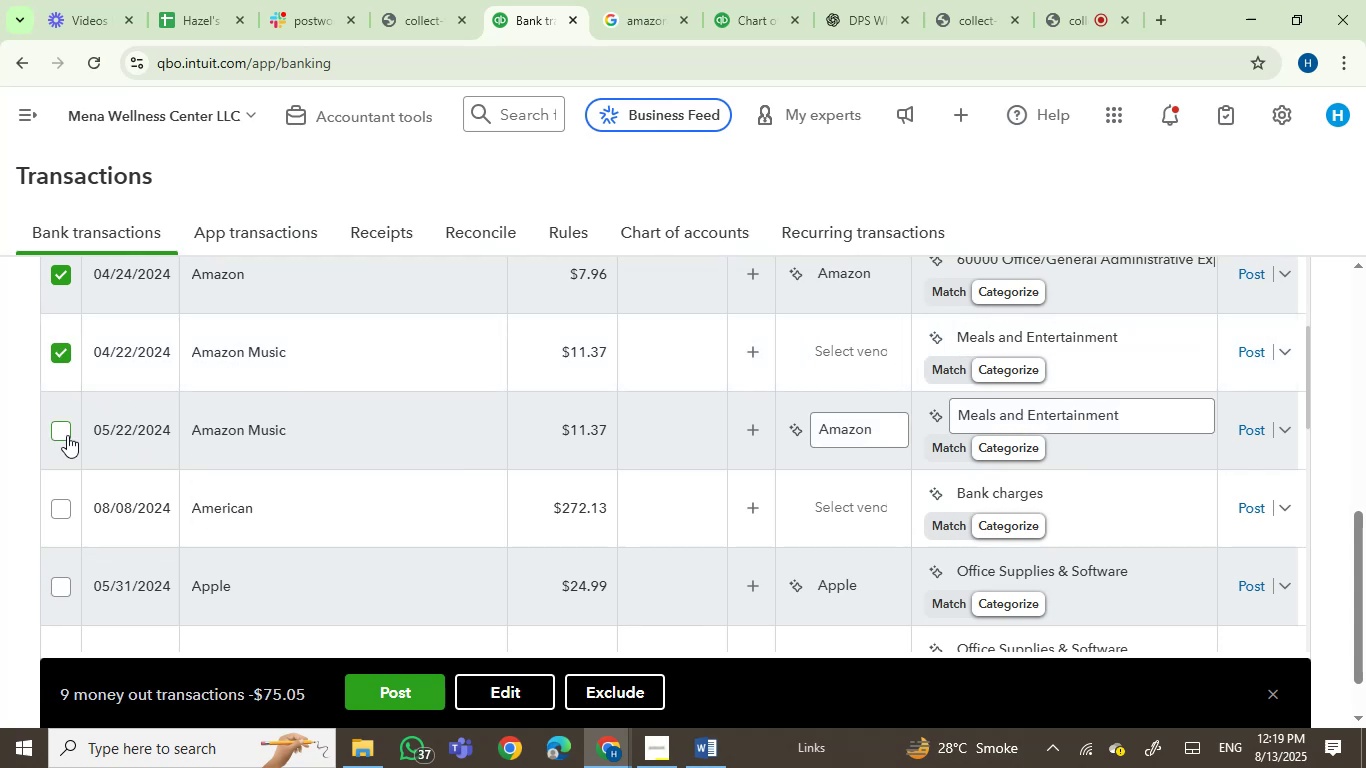 
left_click([67, 434])
 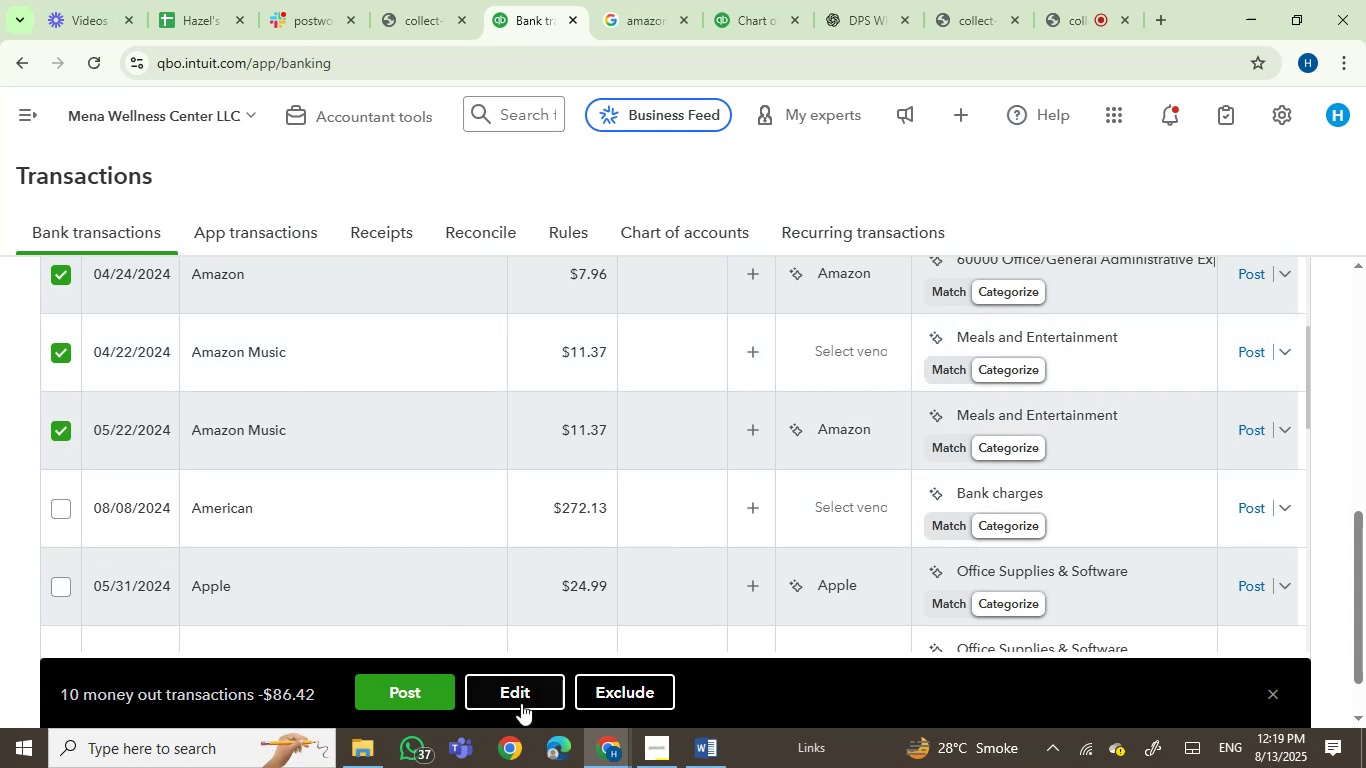 
left_click([514, 688])
 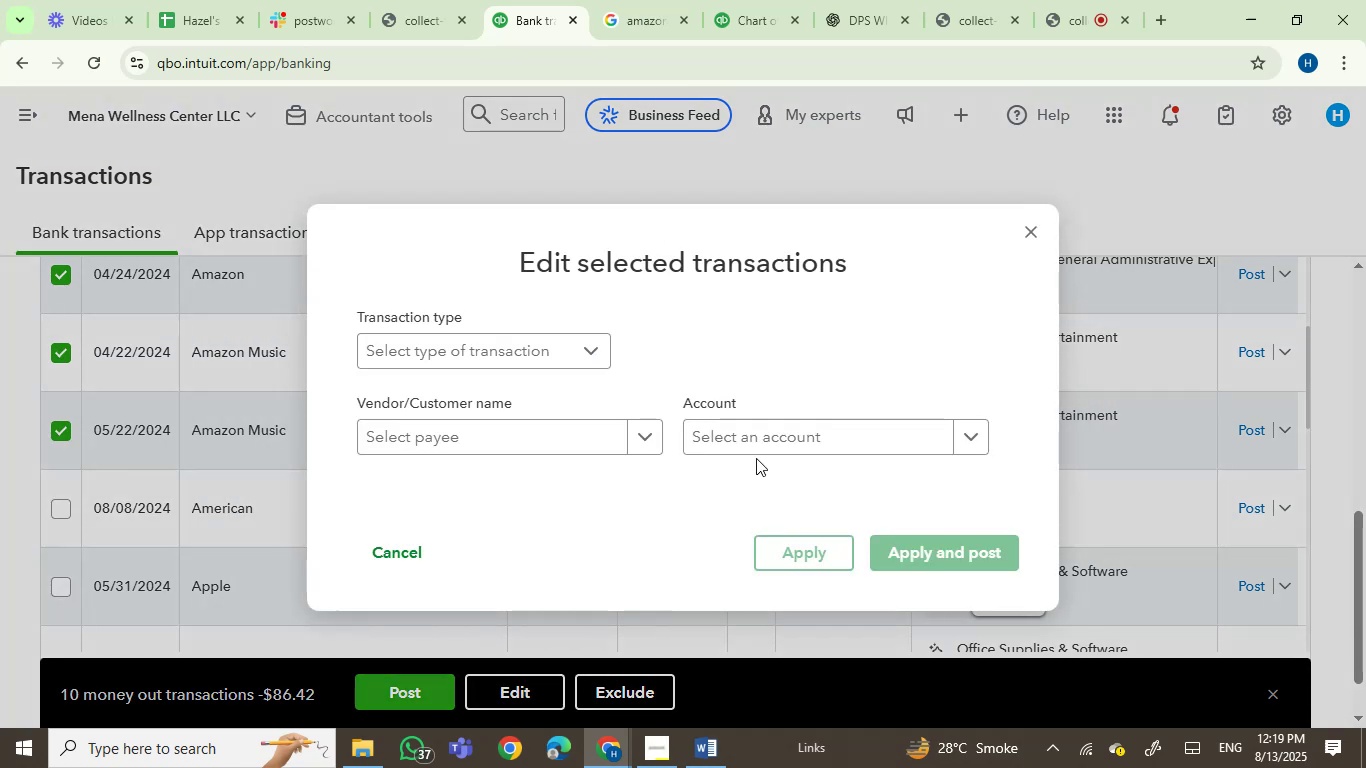 
left_click([744, 440])
 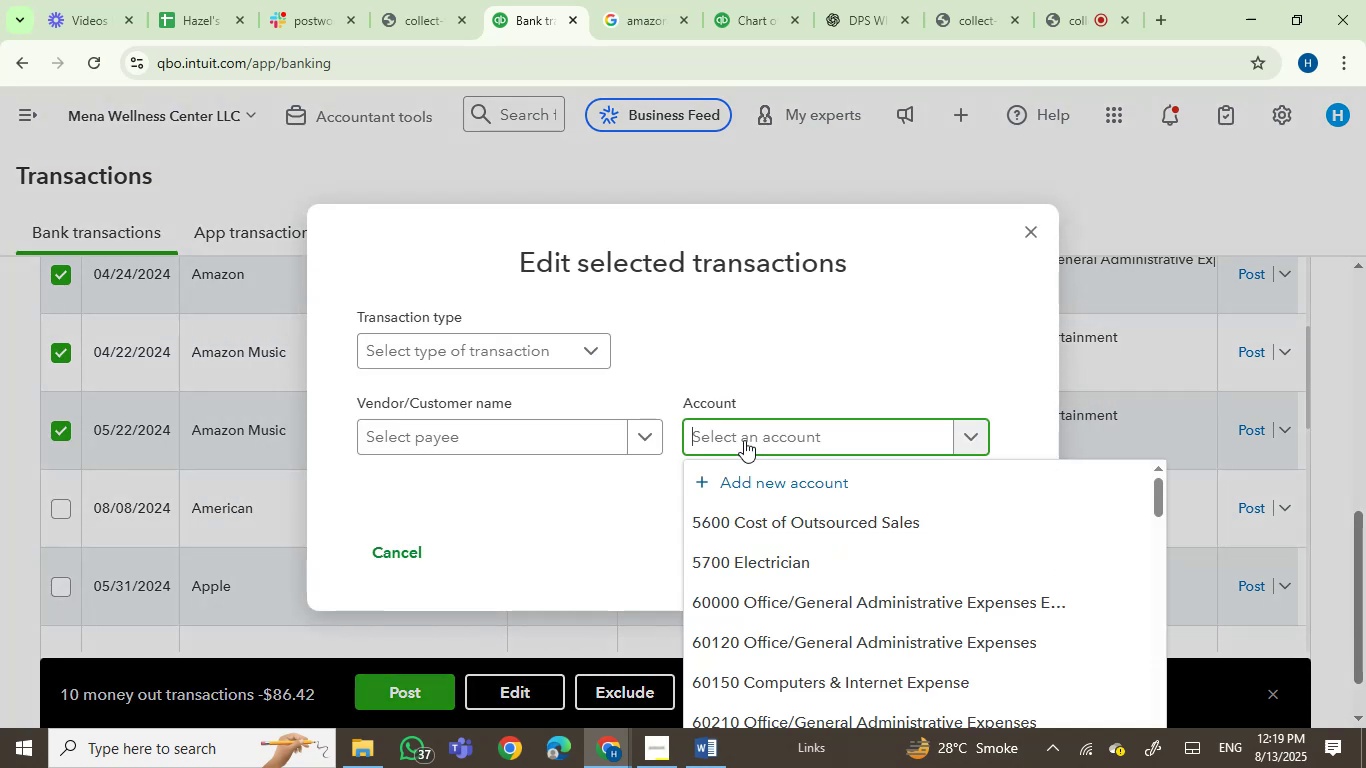 
type(DUES)
 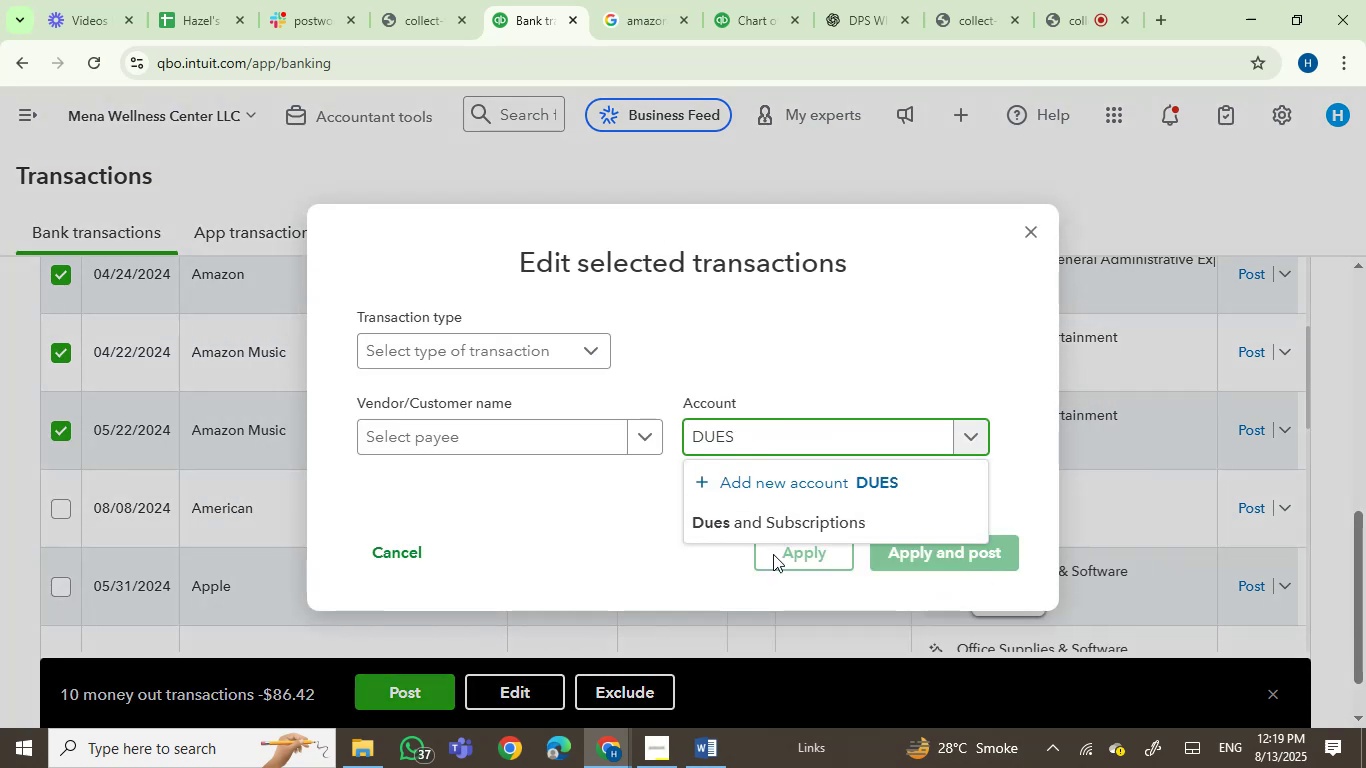 
left_click([791, 527])
 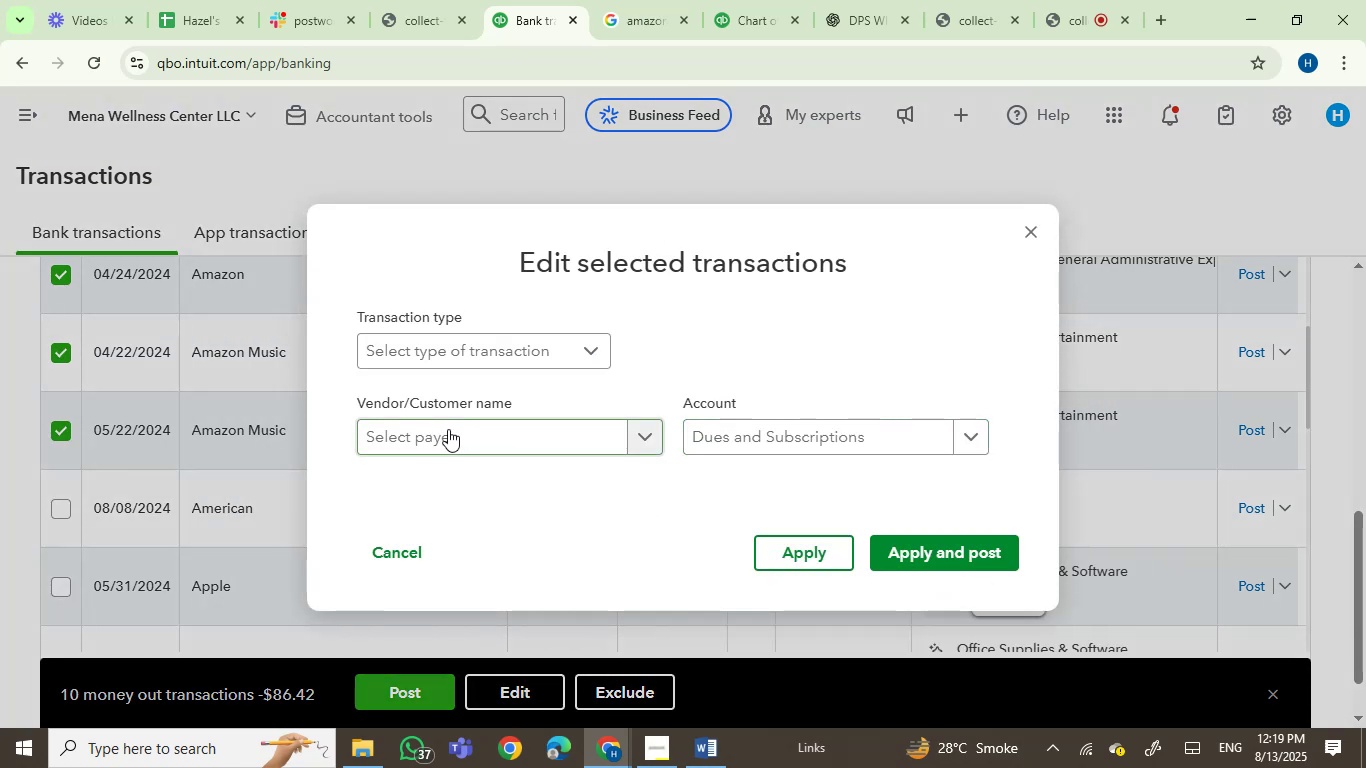 
left_click([448, 429])
 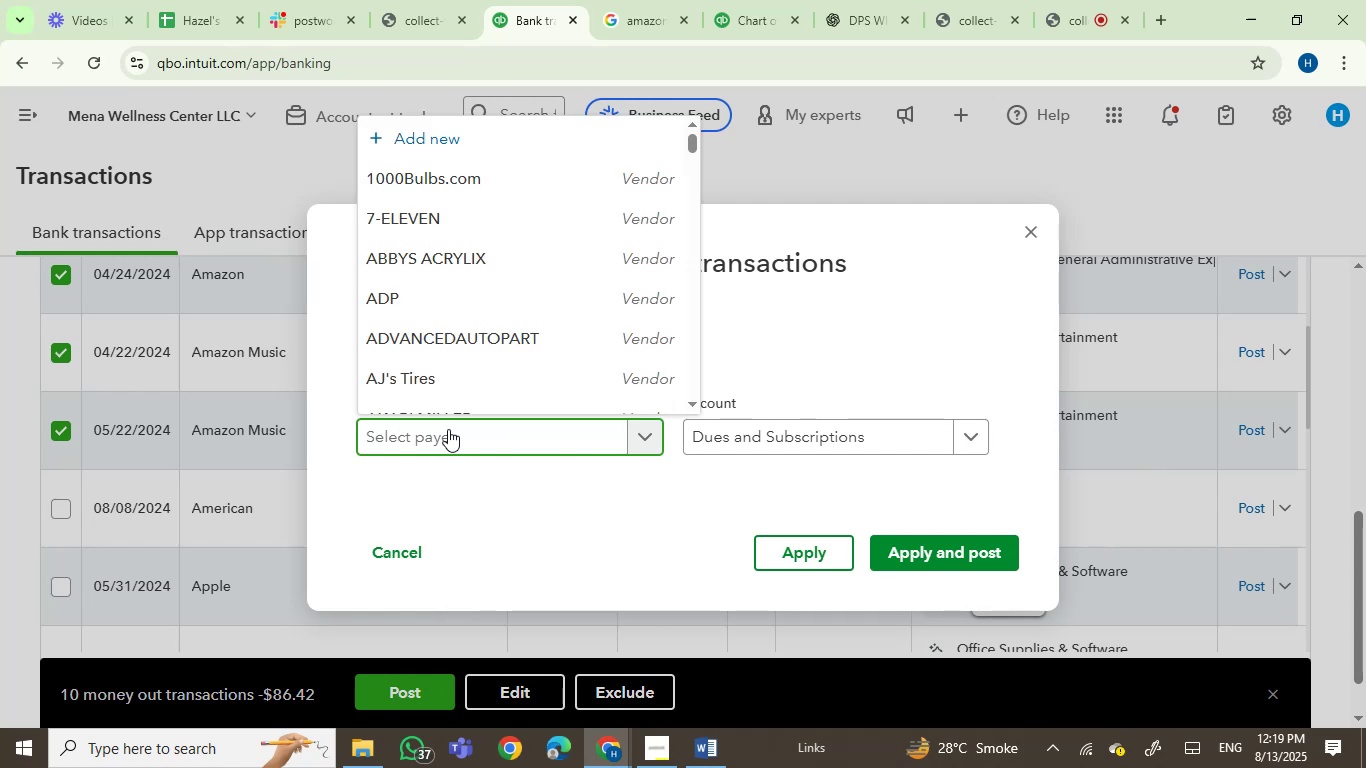 
type(AMAZ)
 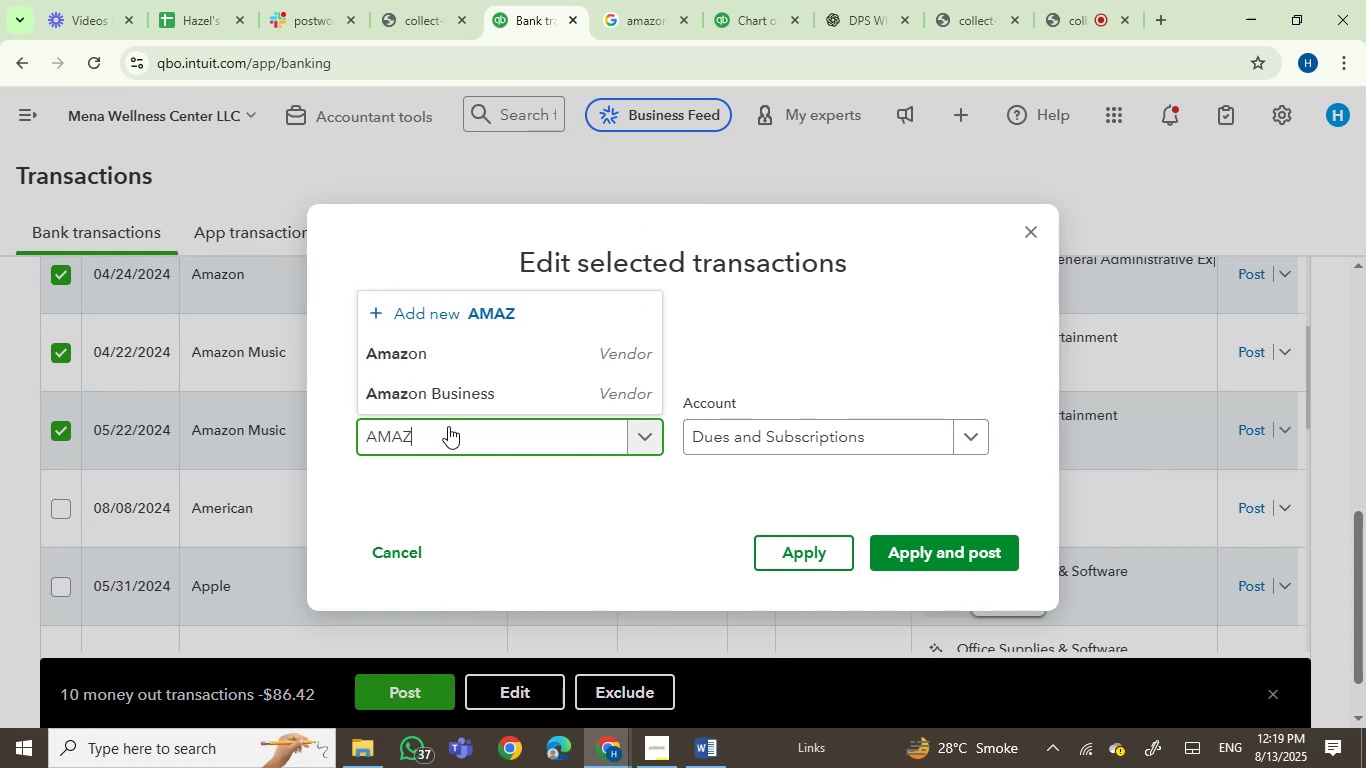 
left_click([431, 358])
 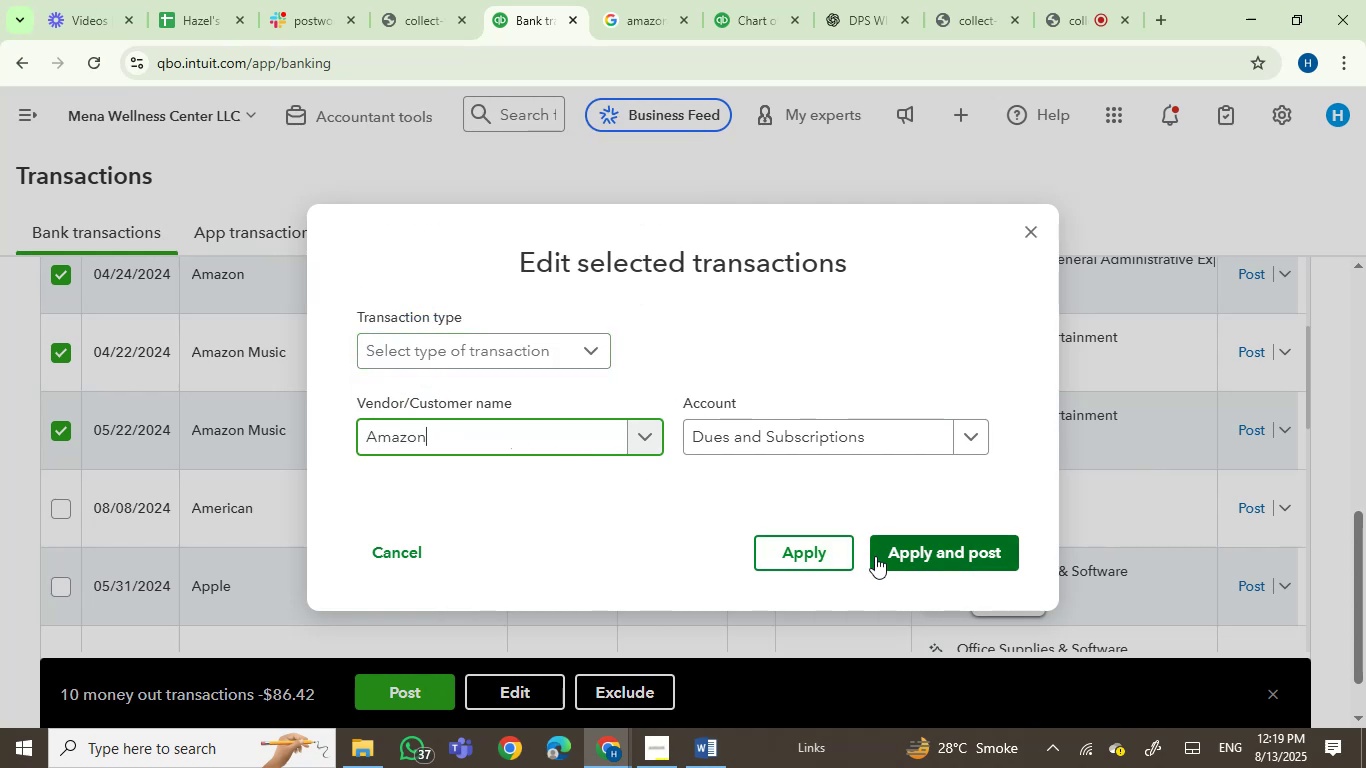 
left_click([912, 559])
 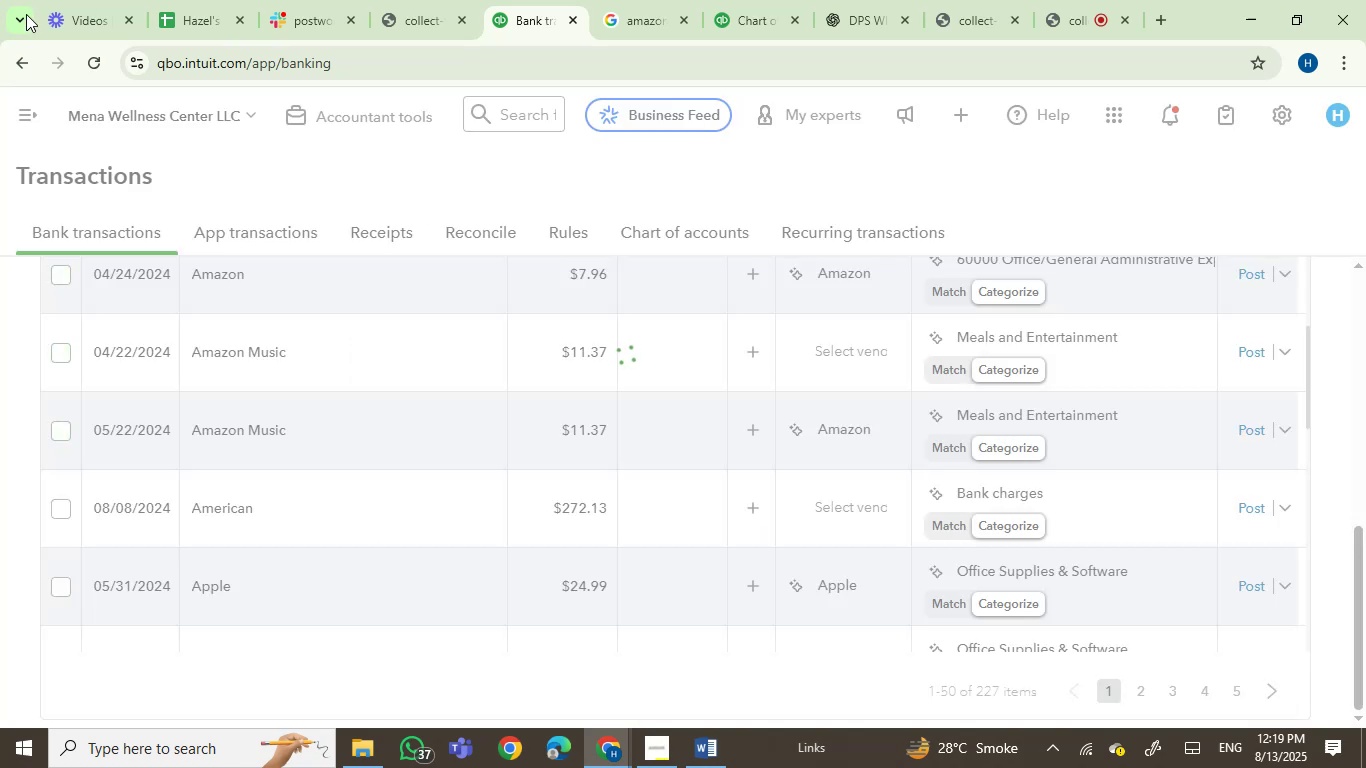 
left_click([47, 0])
 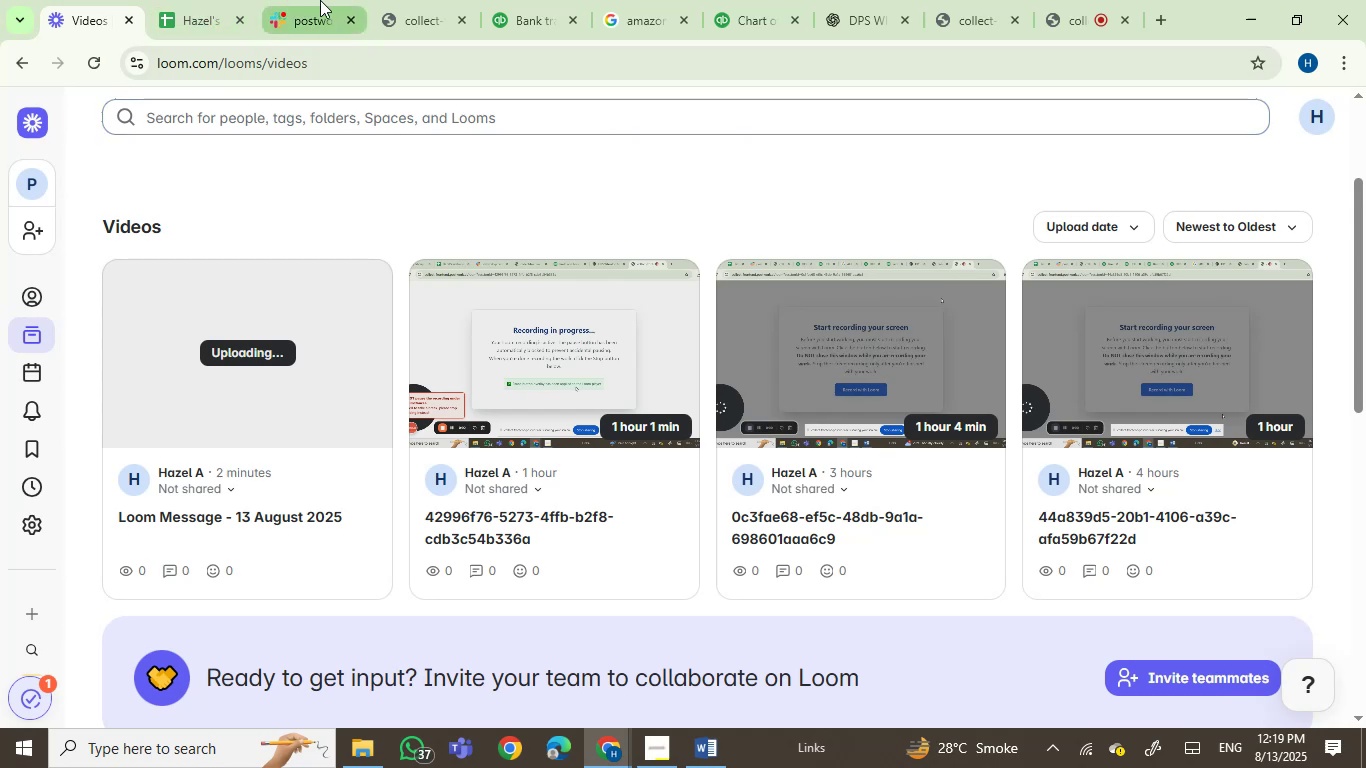 
left_click([533, 26])
 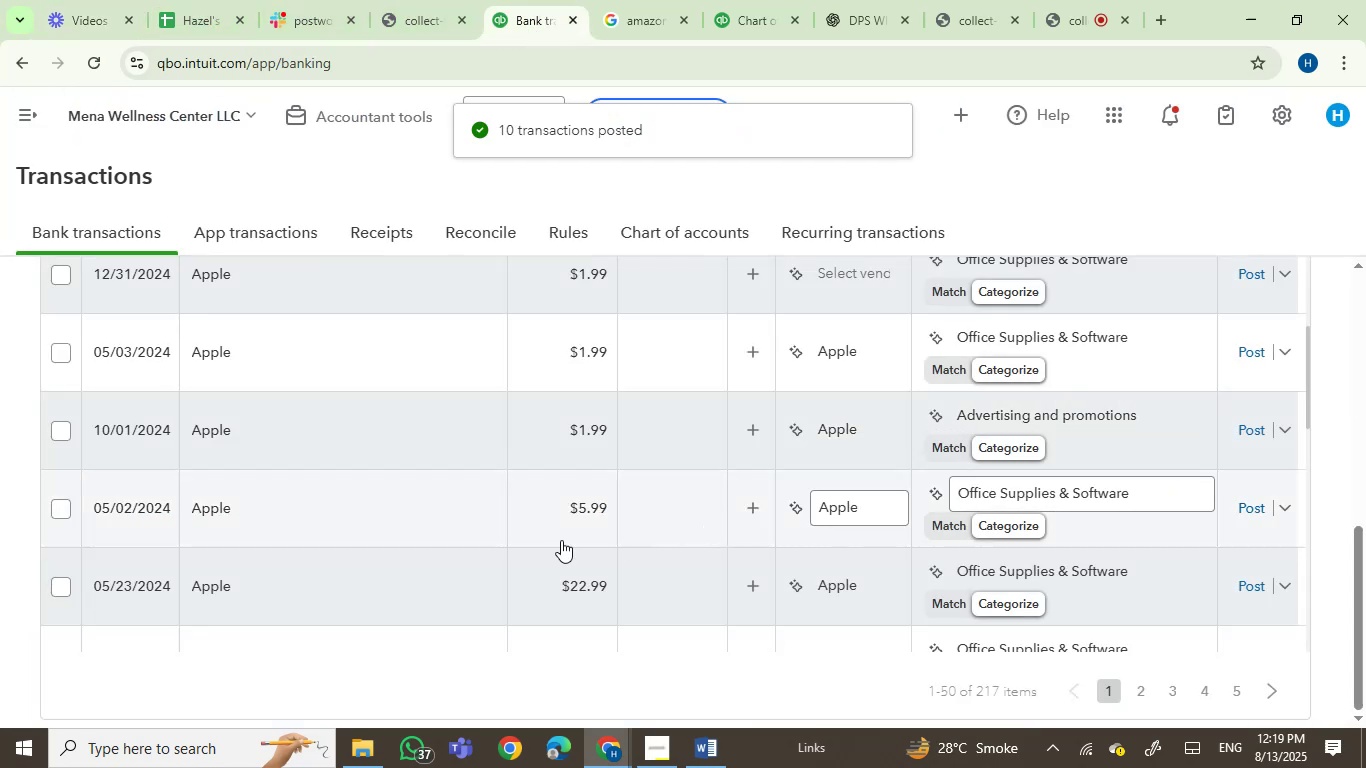 
scroll: coordinate [426, 515], scroll_direction: up, amount: 5.0
 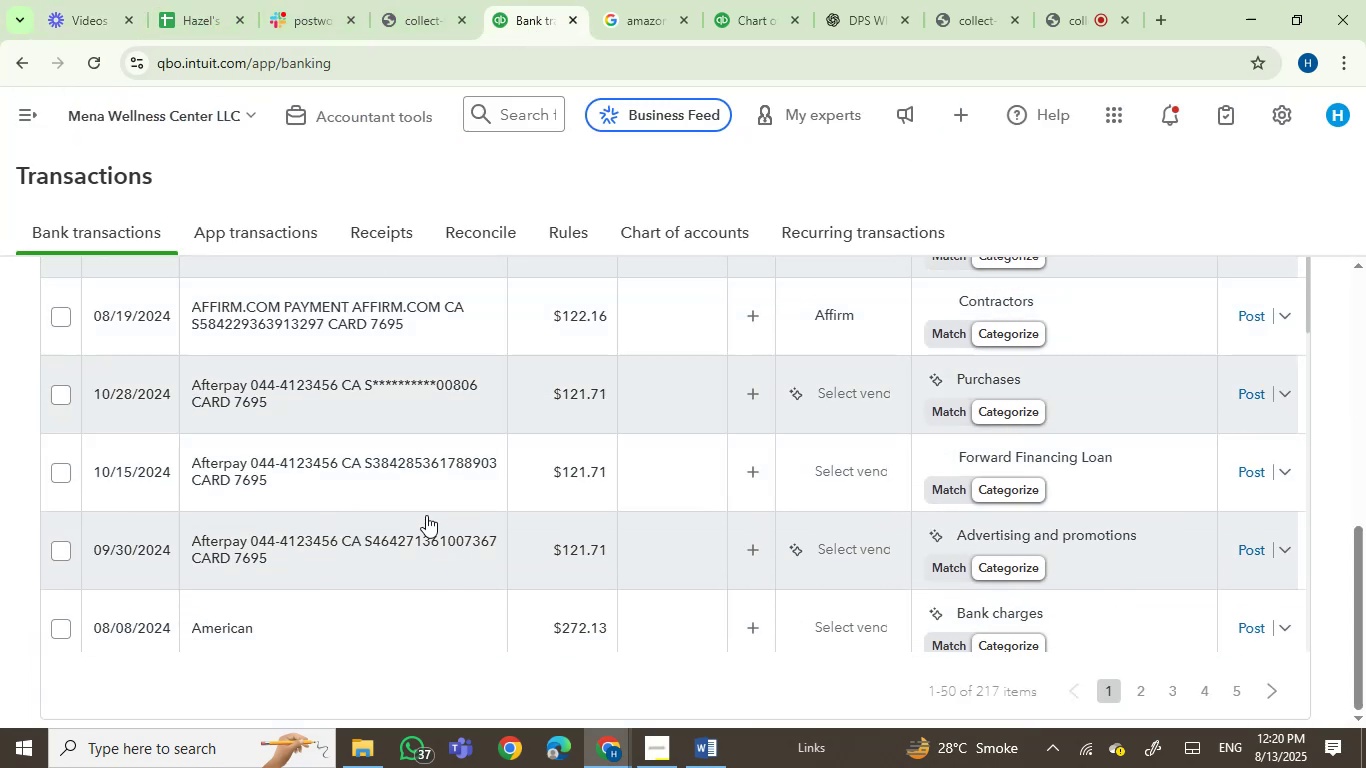 
scroll: coordinate [426, 515], scroll_direction: down, amount: 3.0
 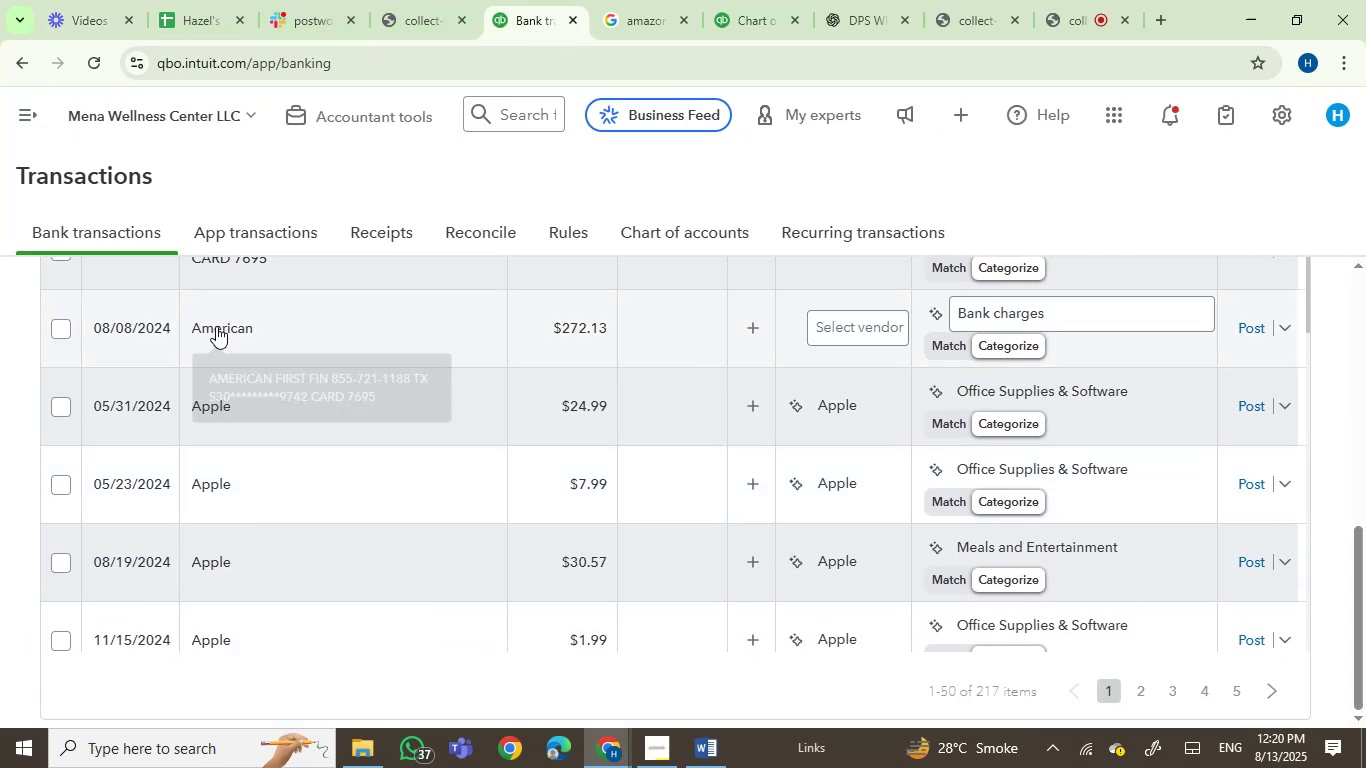 
left_click([216, 326])
 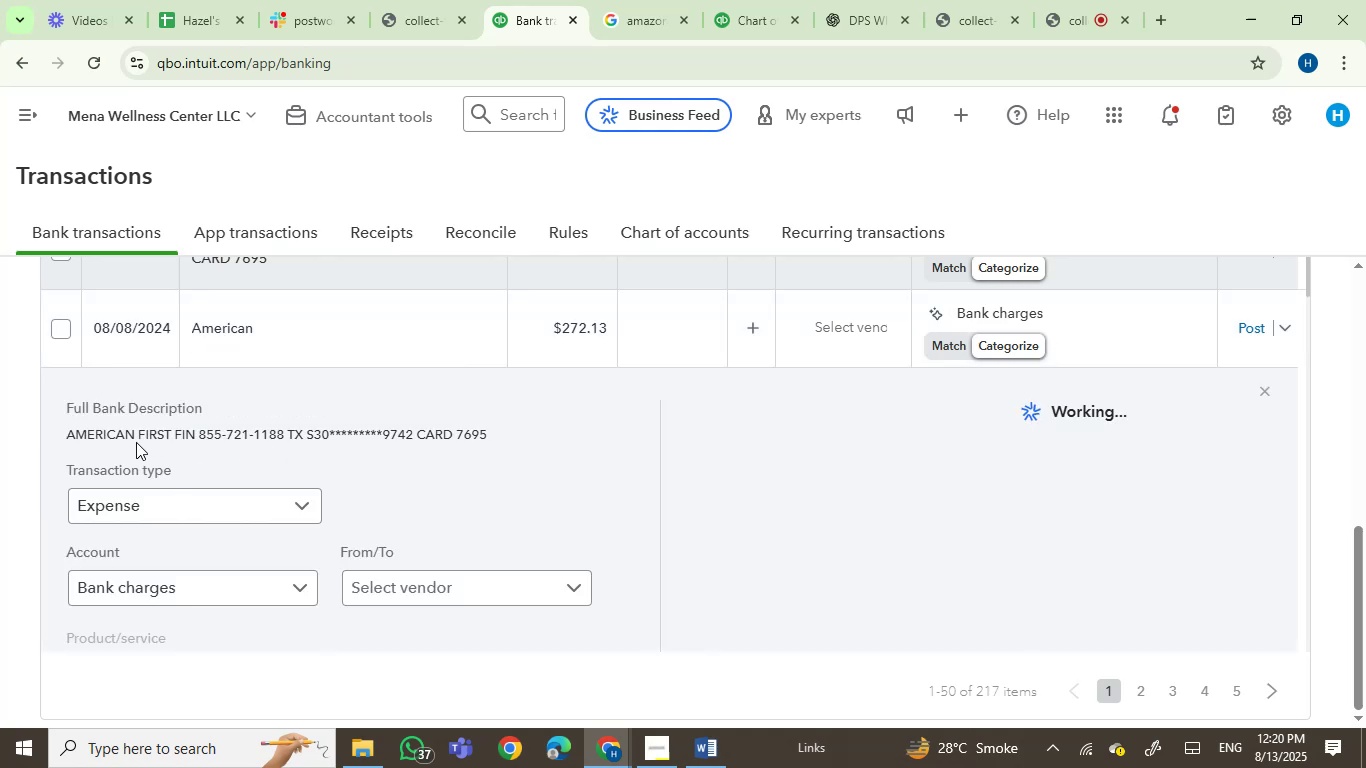 
left_click([109, 430])
 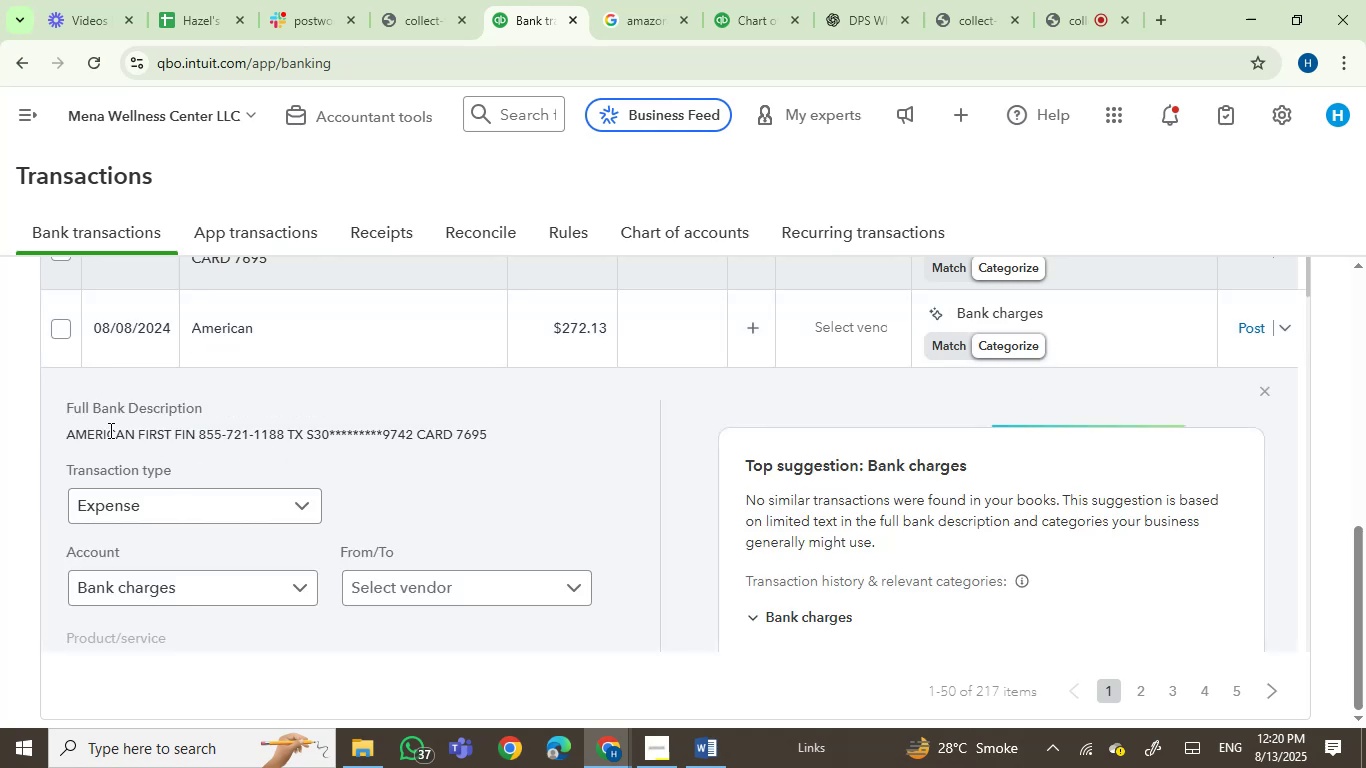 
left_click_drag(start_coordinate=[109, 430], to_coordinate=[196, 435])
 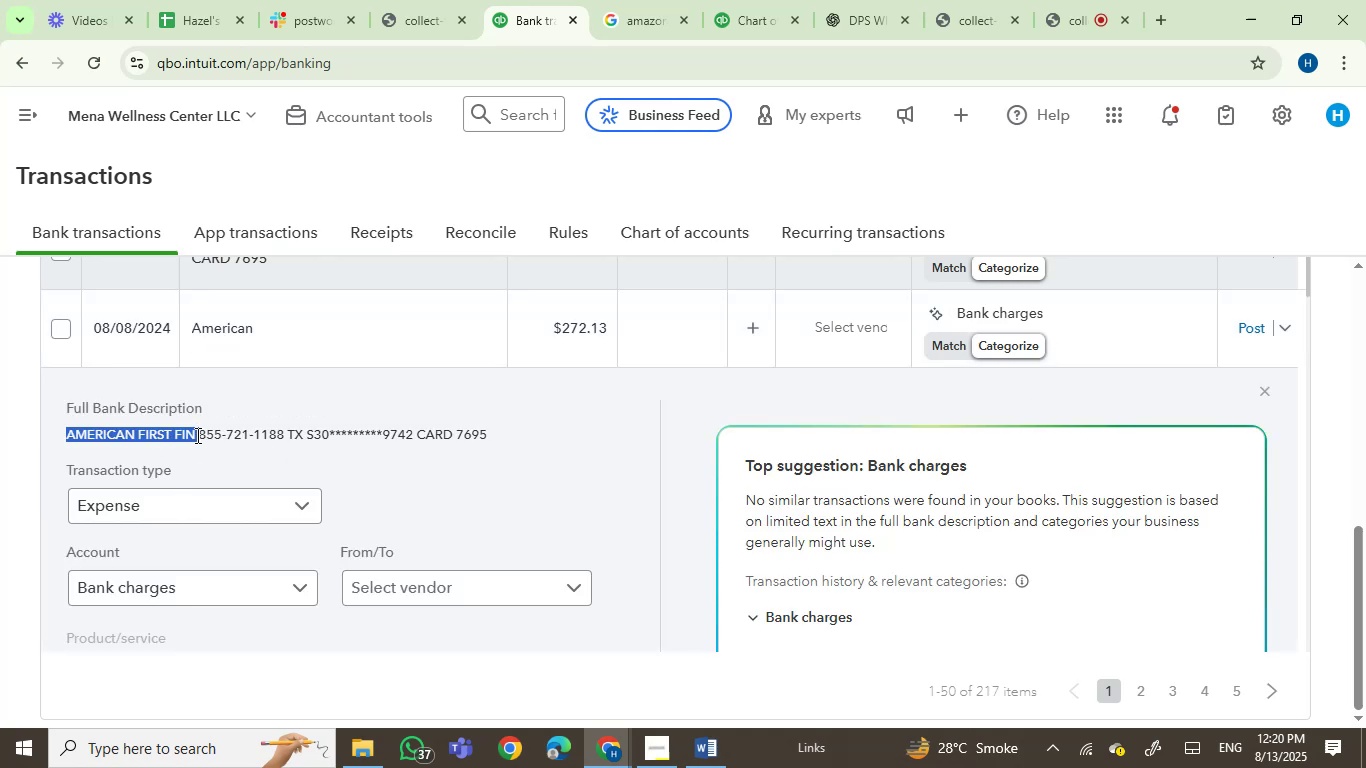 
key(Control+C)
 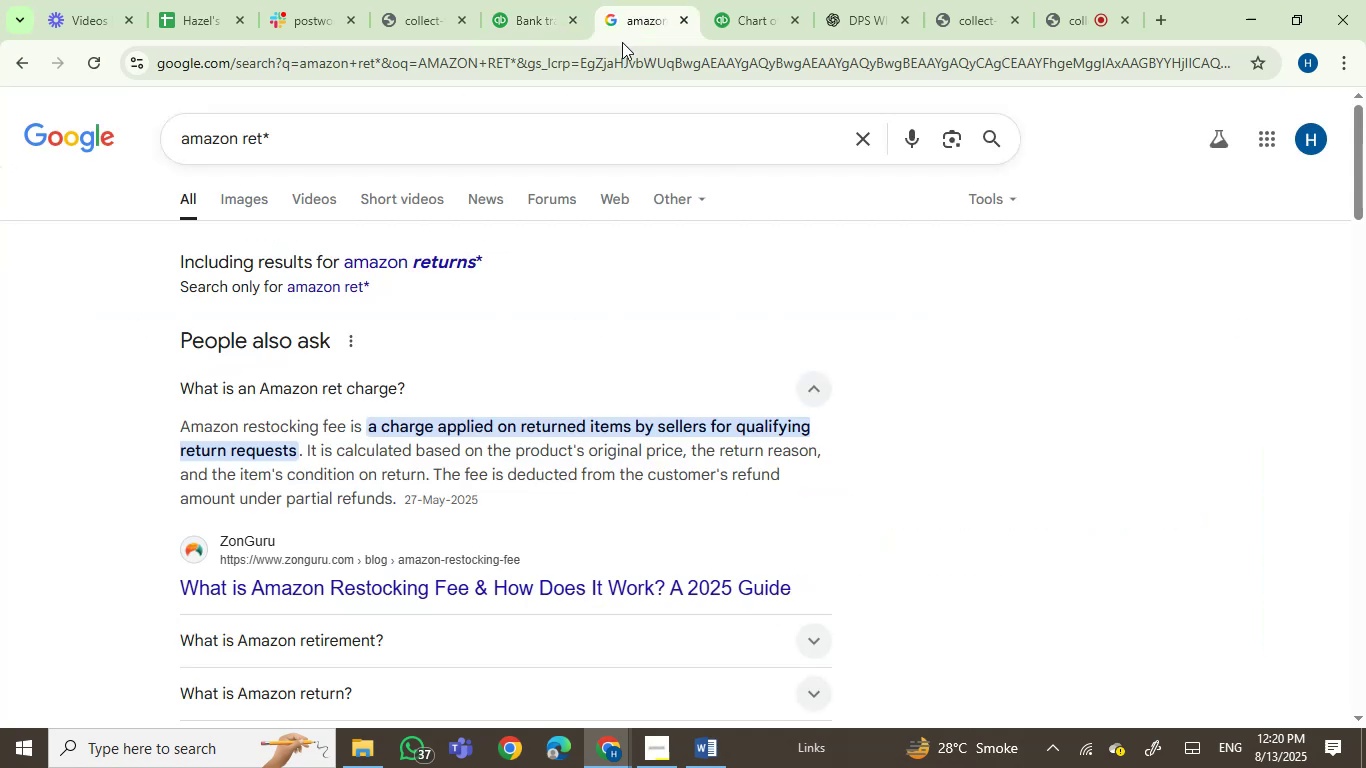 
double_click([619, 68])
 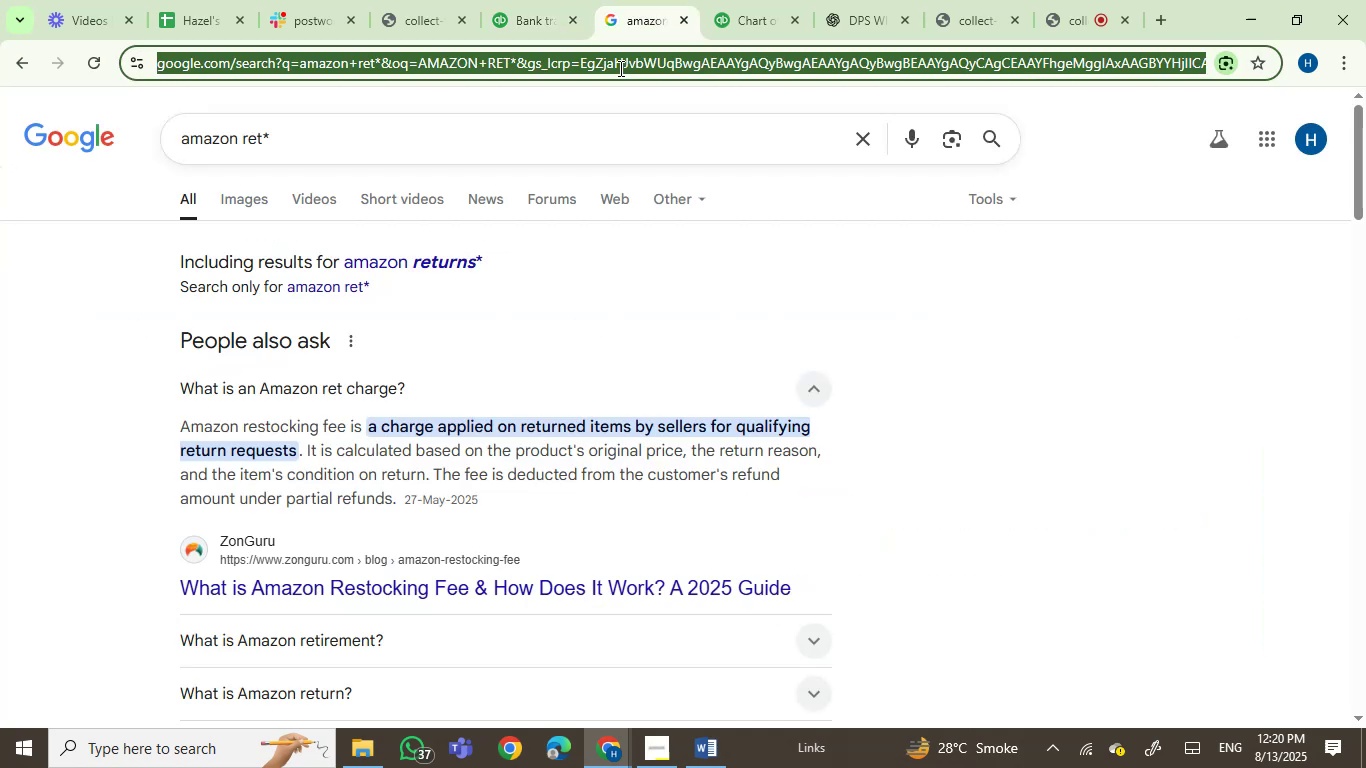 
key(Control+V)
 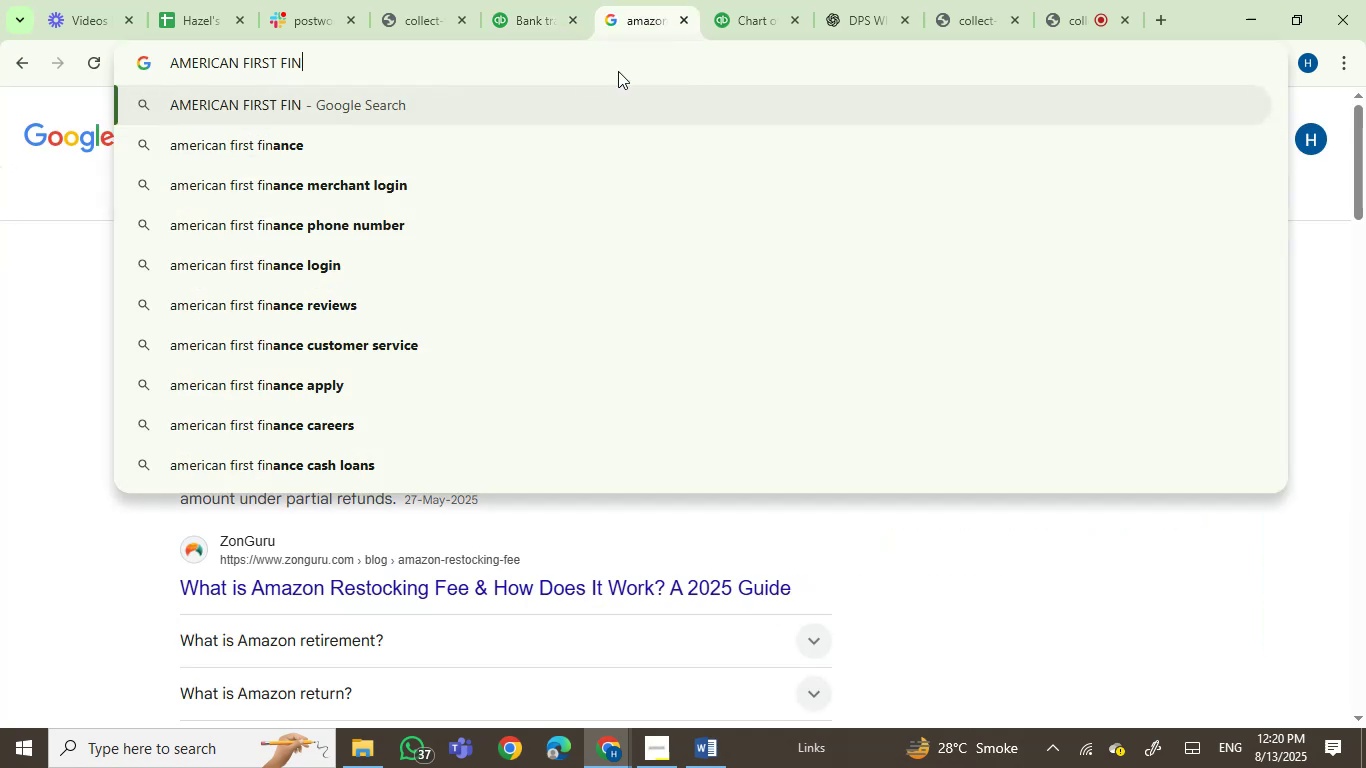 
hold_key(key=Enter, duration=0.33)
 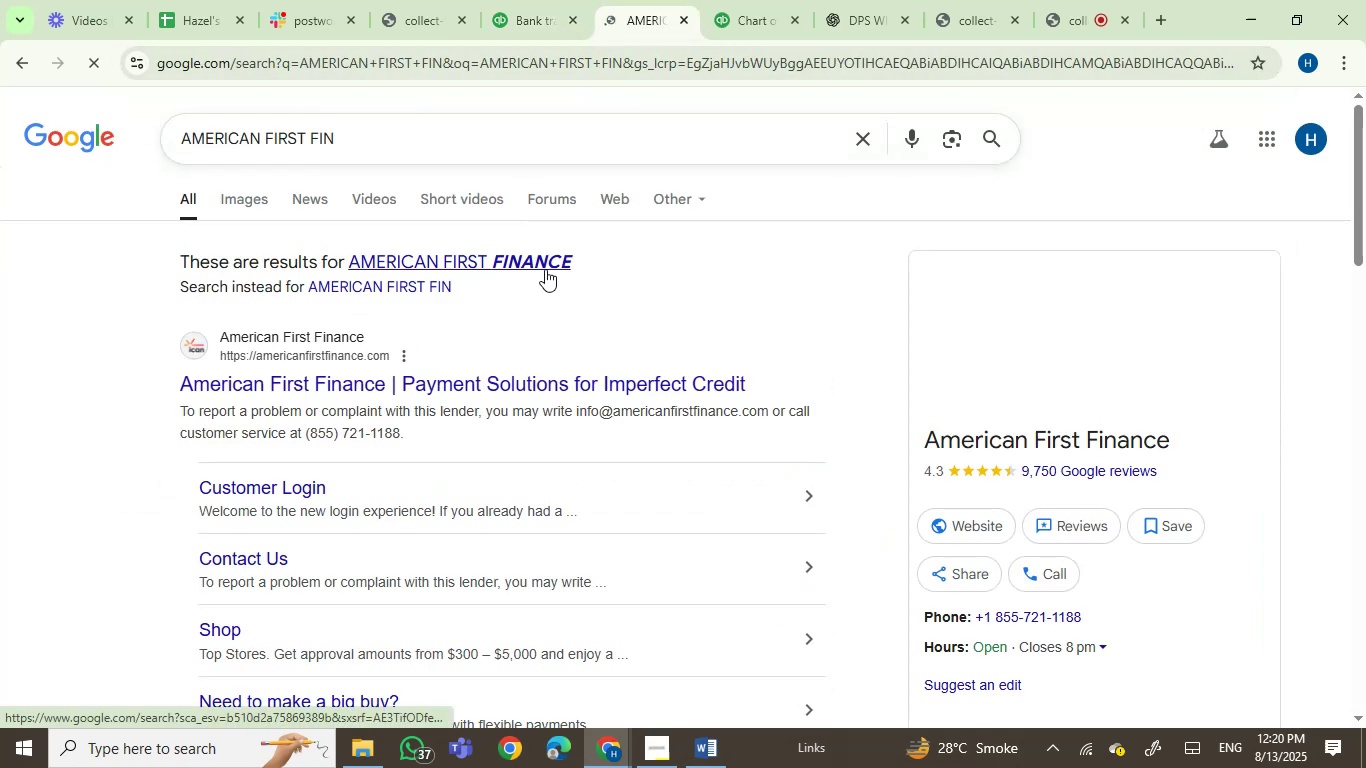 
scroll: coordinate [545, 269], scroll_direction: down, amount: 1.0
 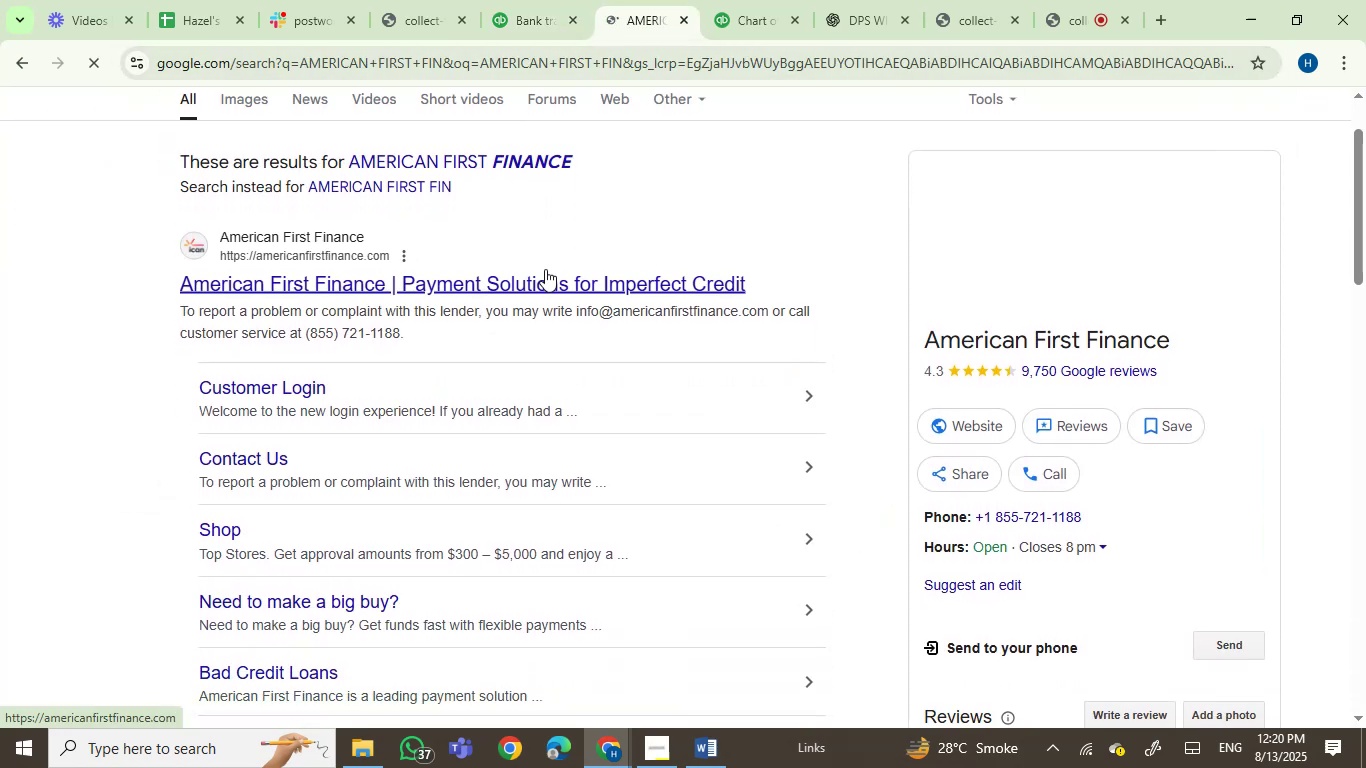 
scroll: coordinate [545, 269], scroll_direction: up, amount: 2.0
 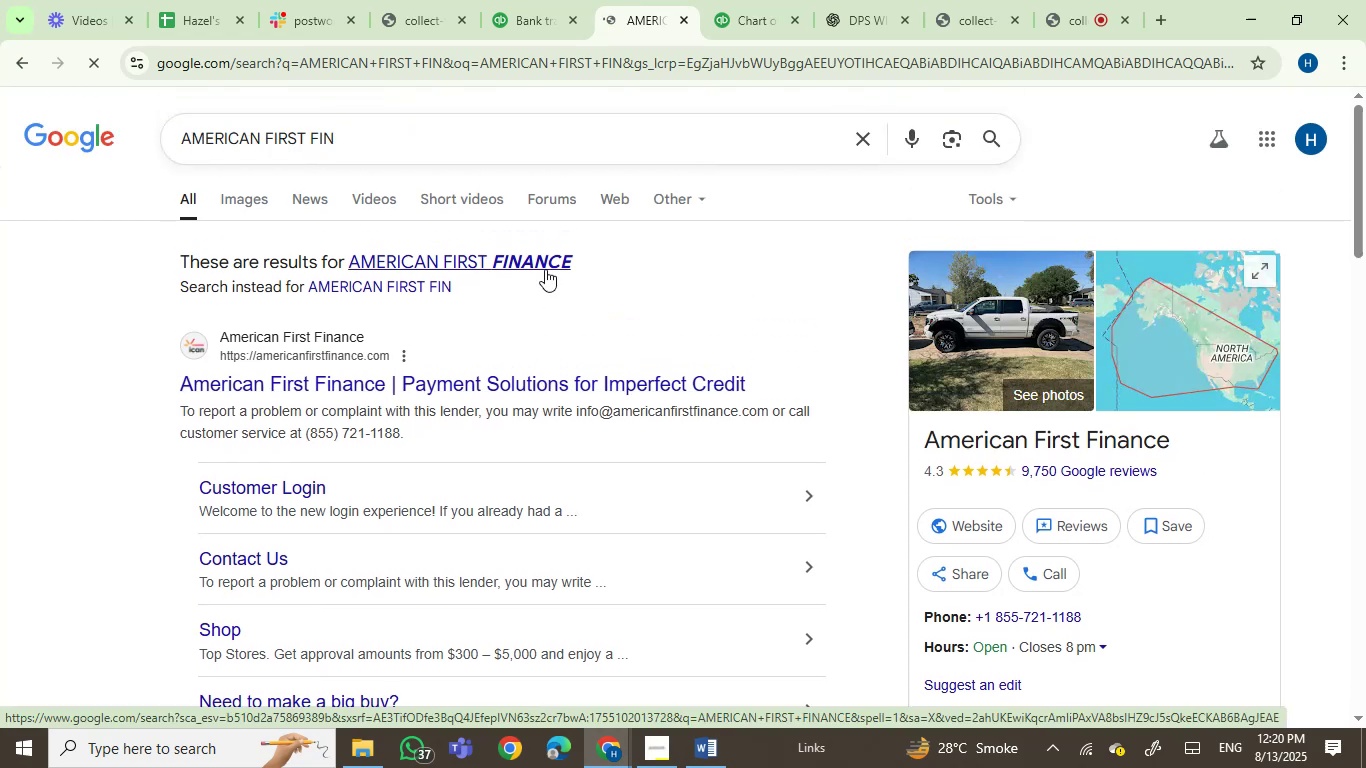 
scroll: coordinate [545, 269], scroll_direction: down, amount: 2.0
 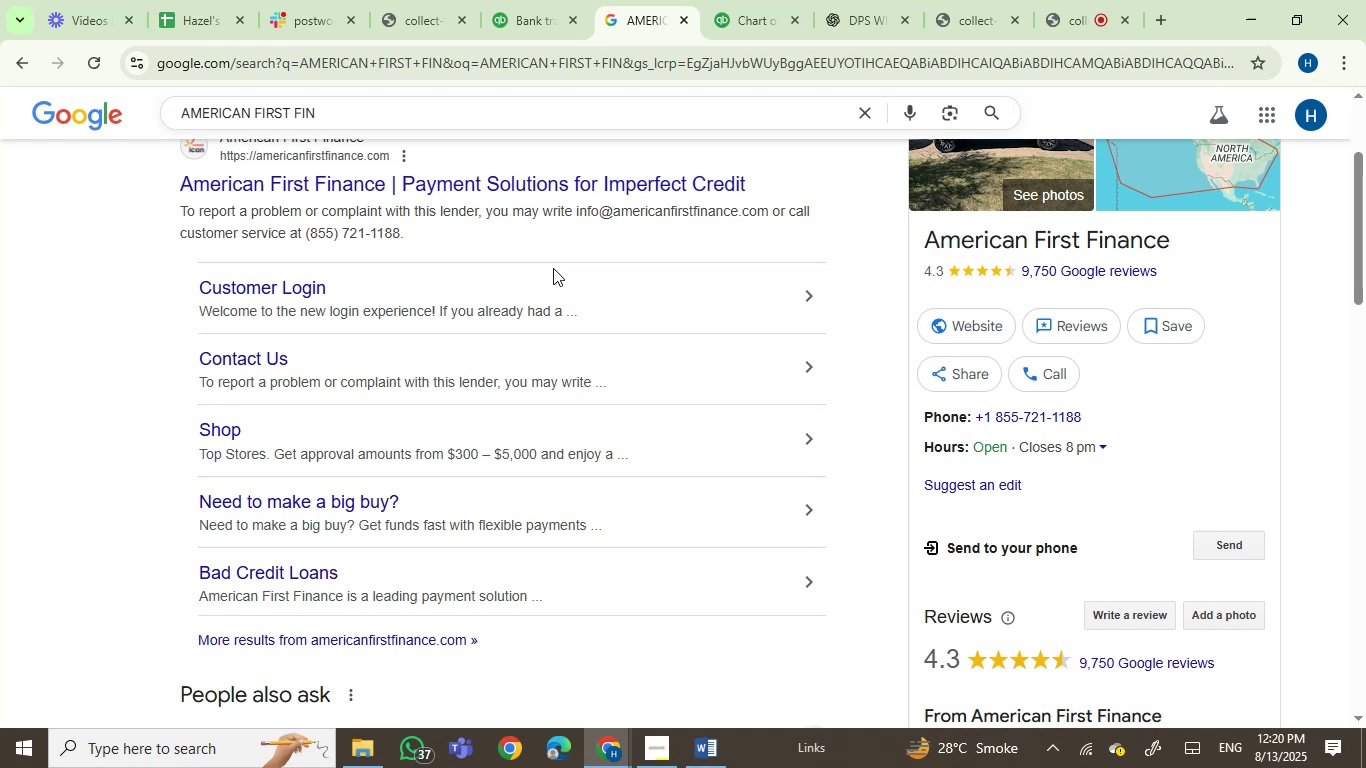 
wait(37.97)
 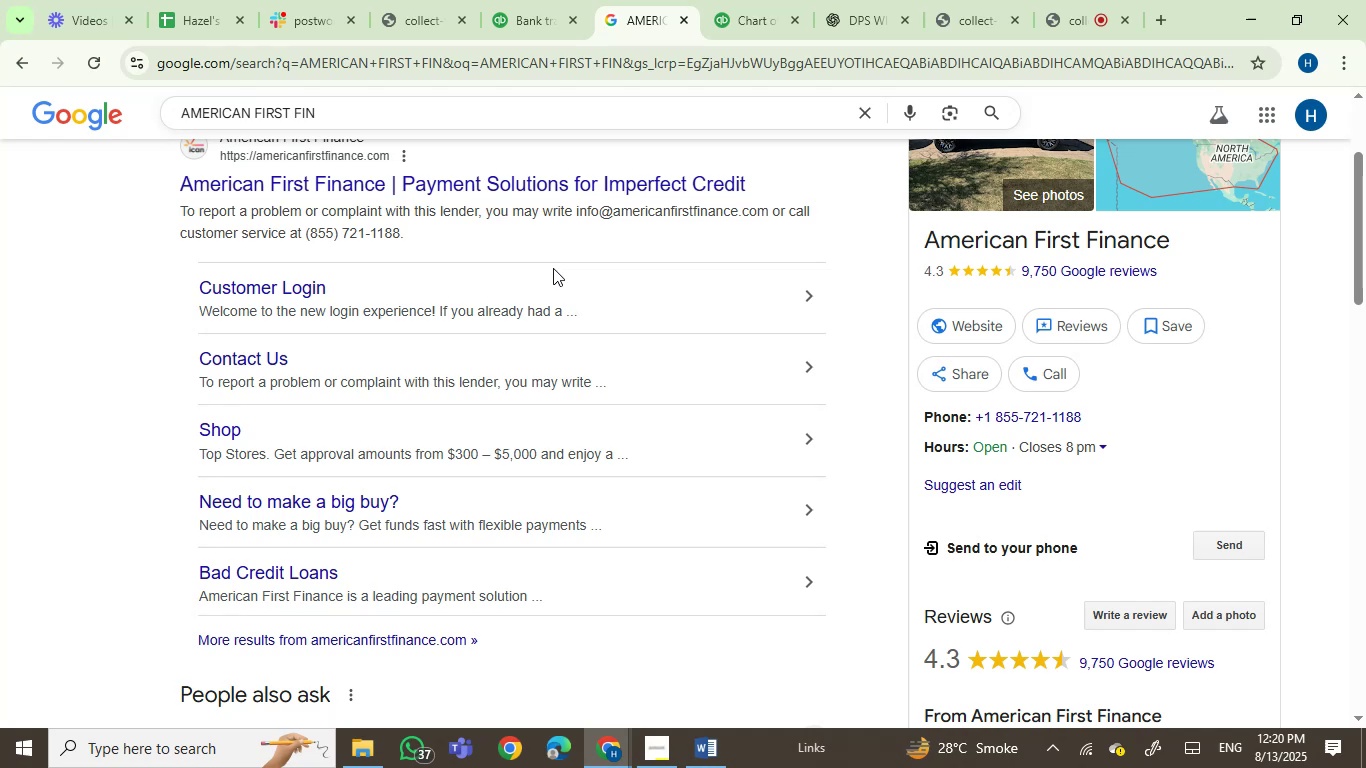 
left_click([502, 0])
 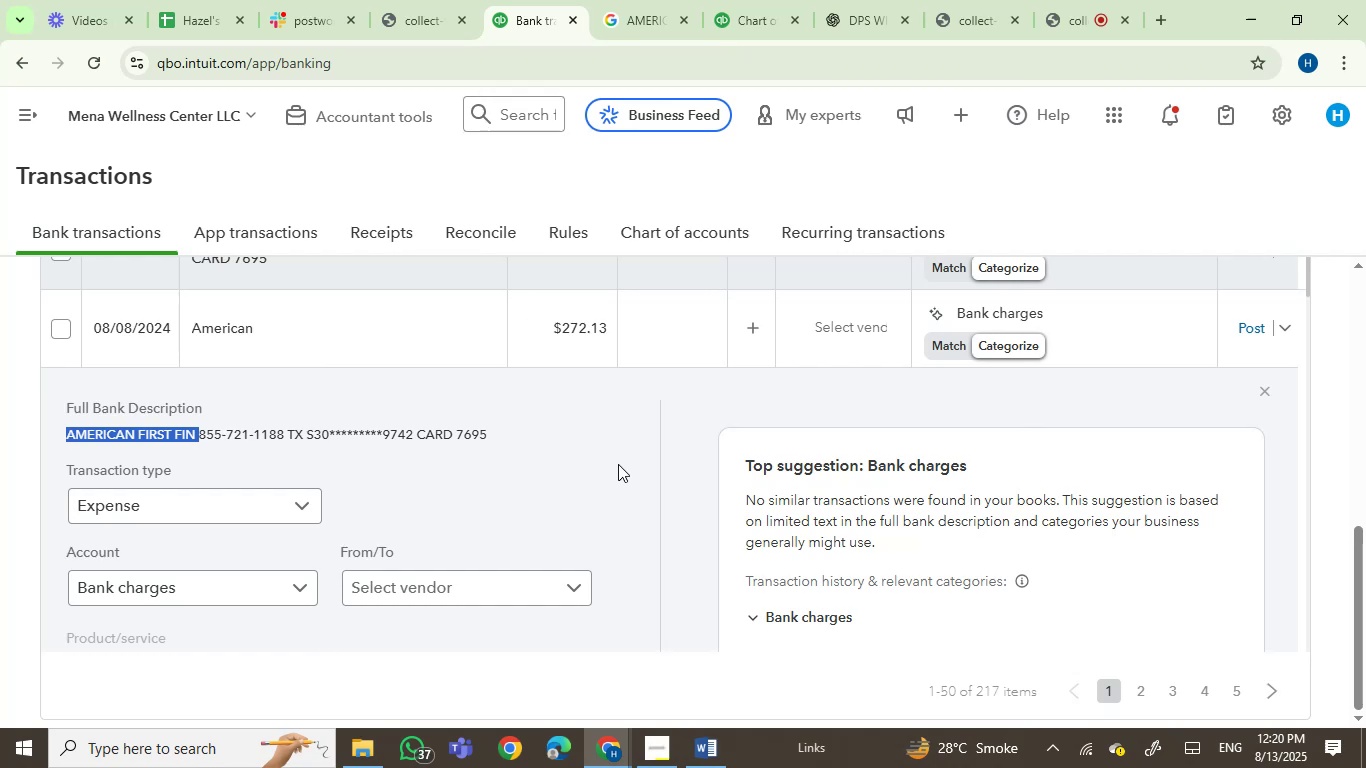 
scroll: coordinate [618, 464], scroll_direction: up, amount: 1.0
 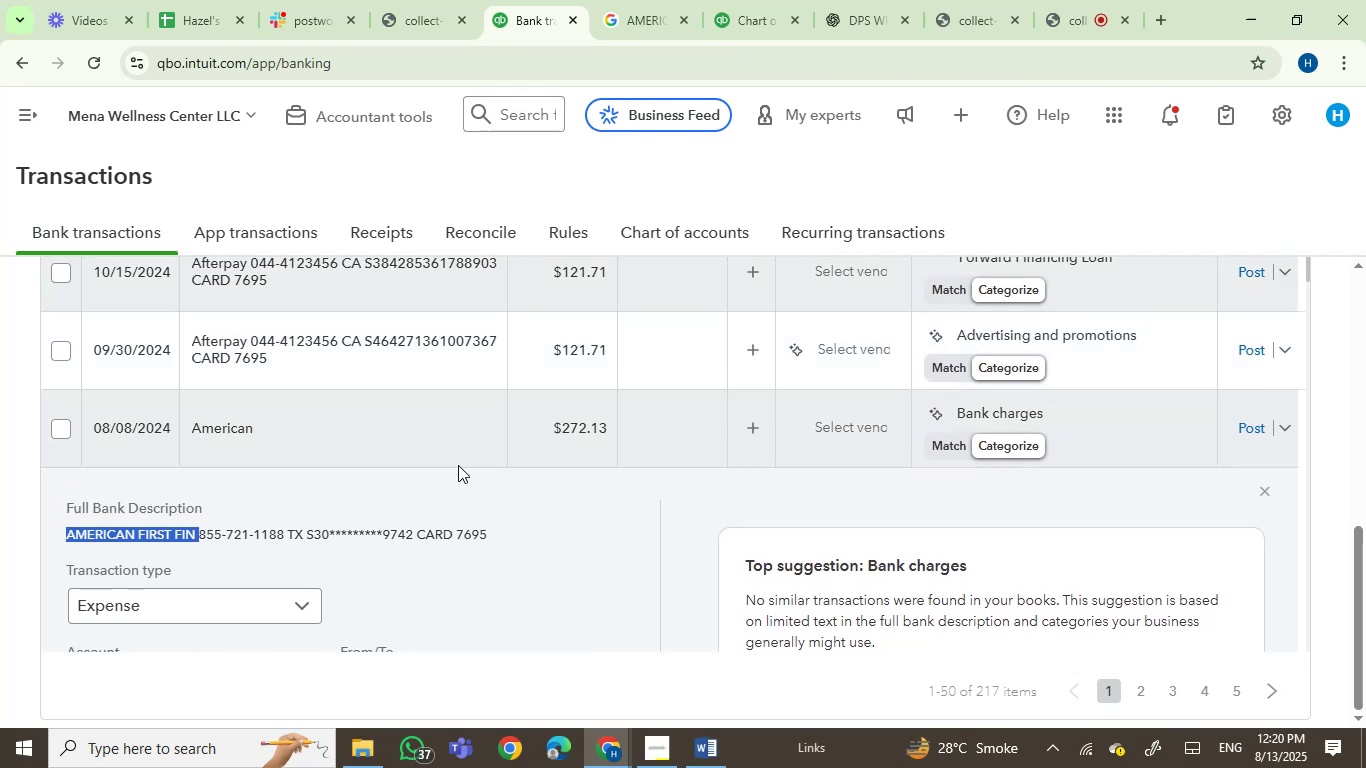 
left_click([442, 448])
 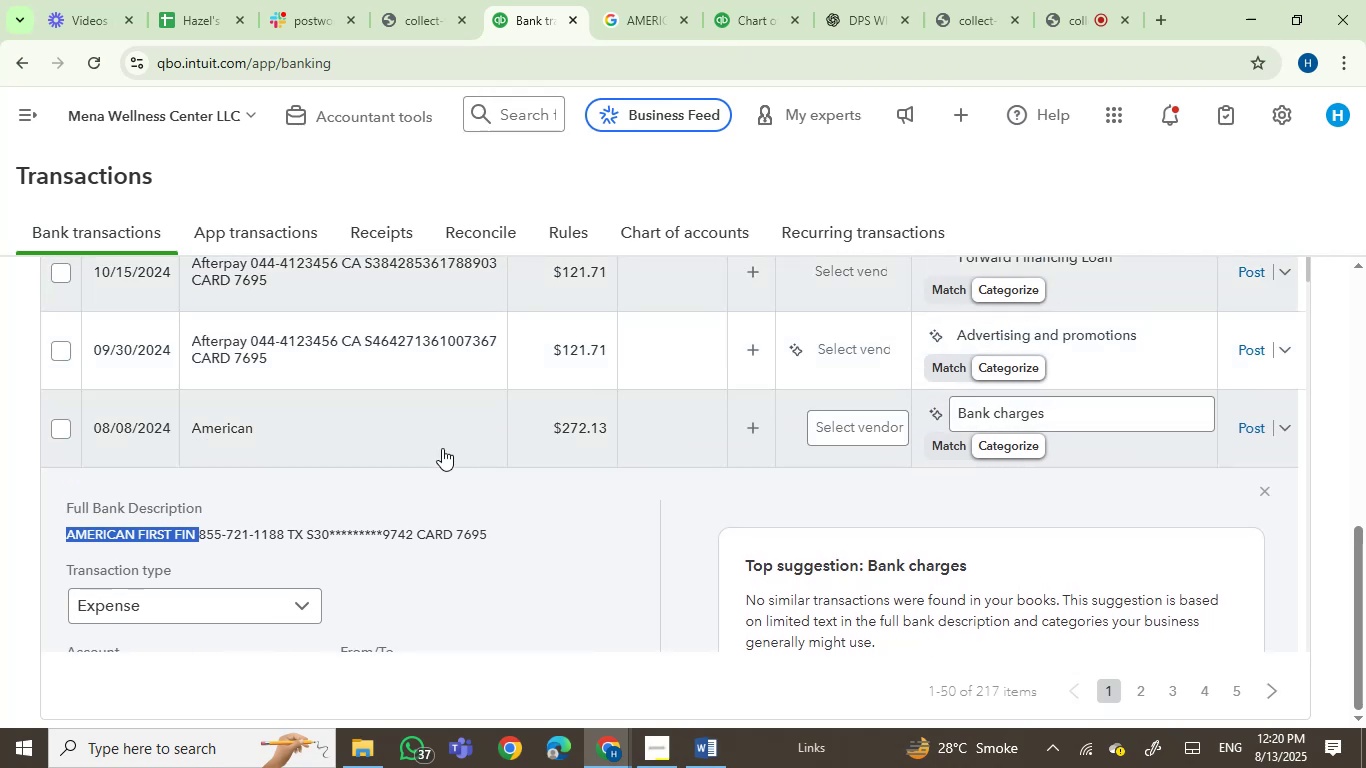 
scroll: coordinate [442, 448], scroll_direction: down, amount: 1.0
 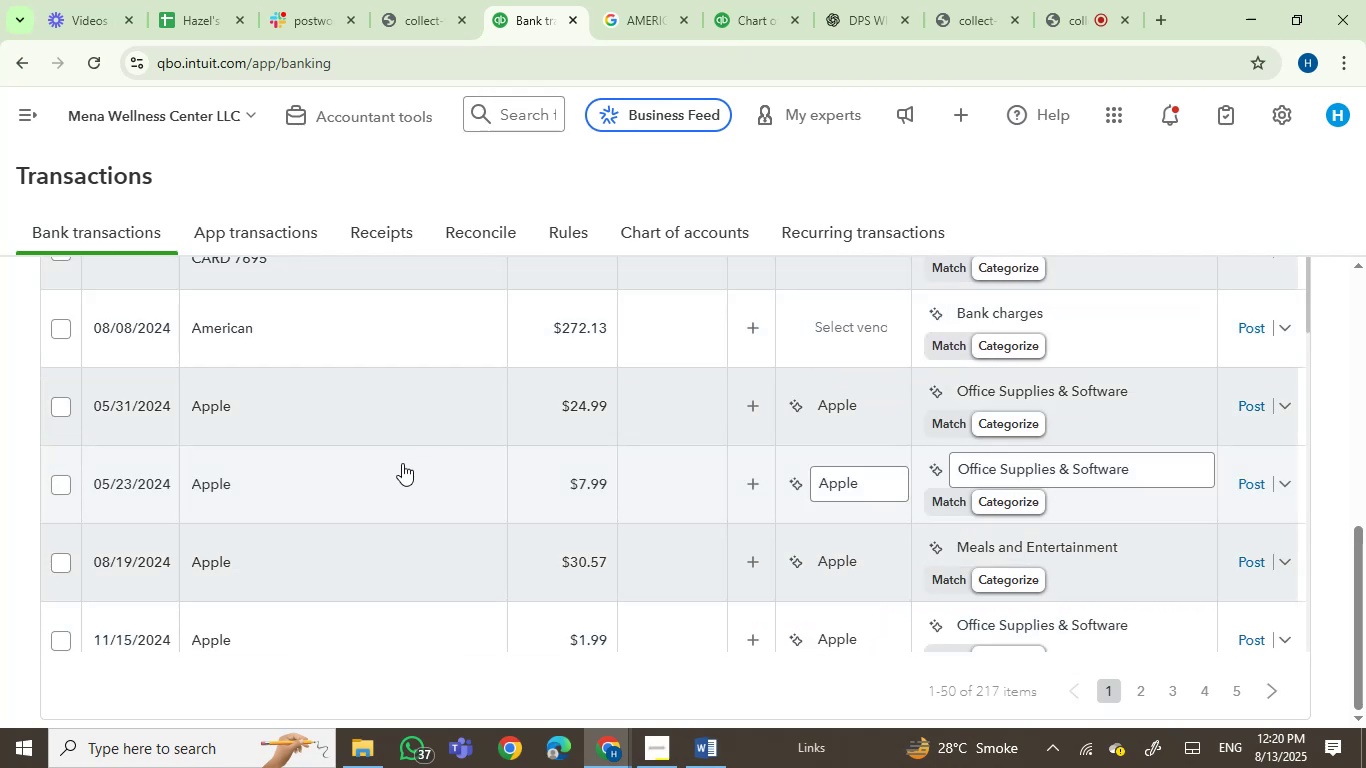 
mouse_move([235, 414])
 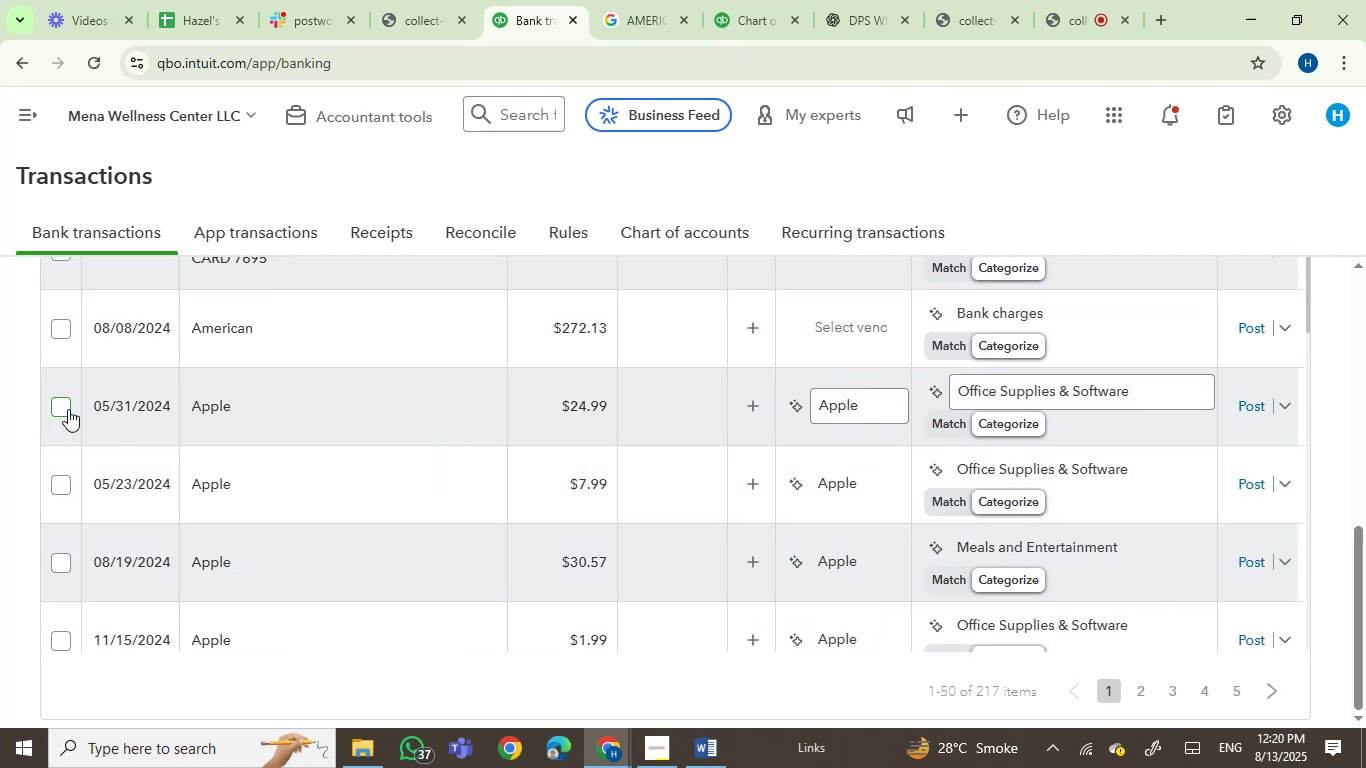 
left_click([67, 408])
 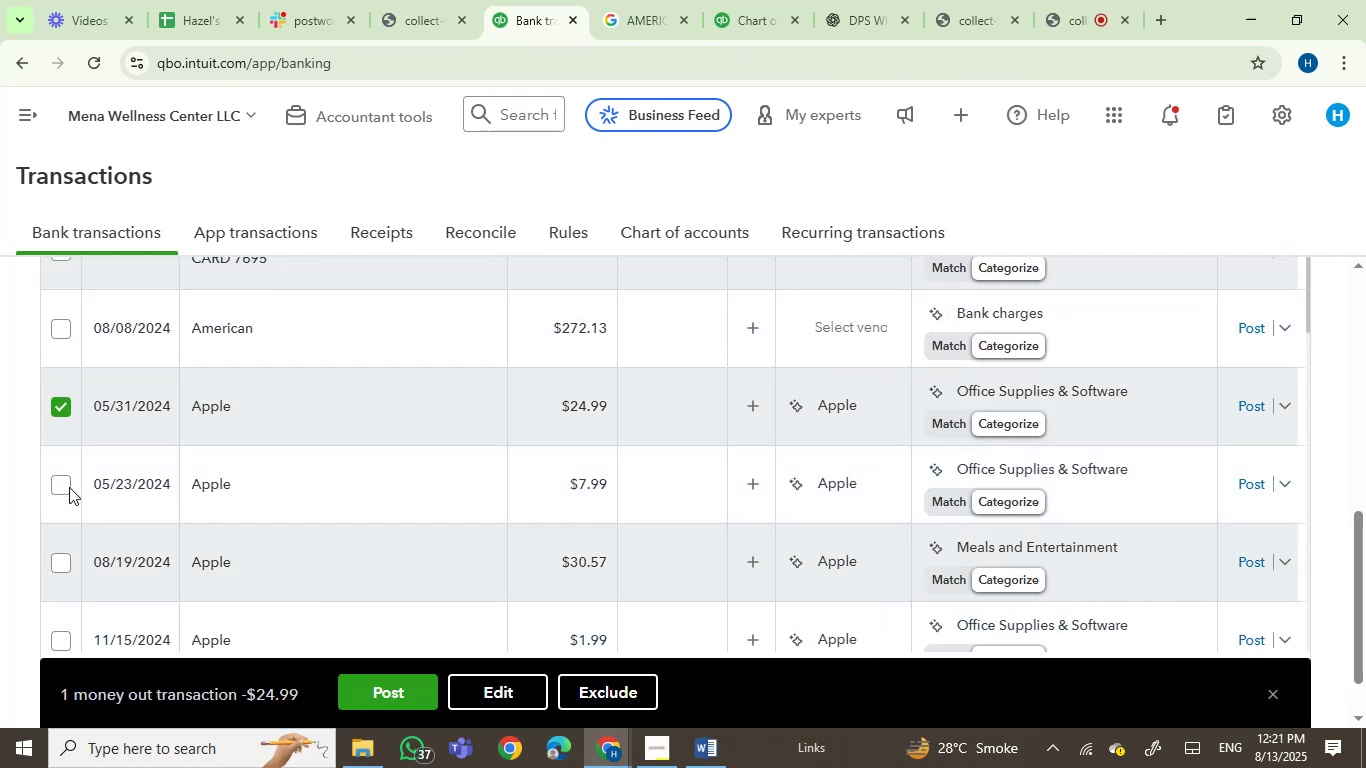 
left_click([56, 488])
 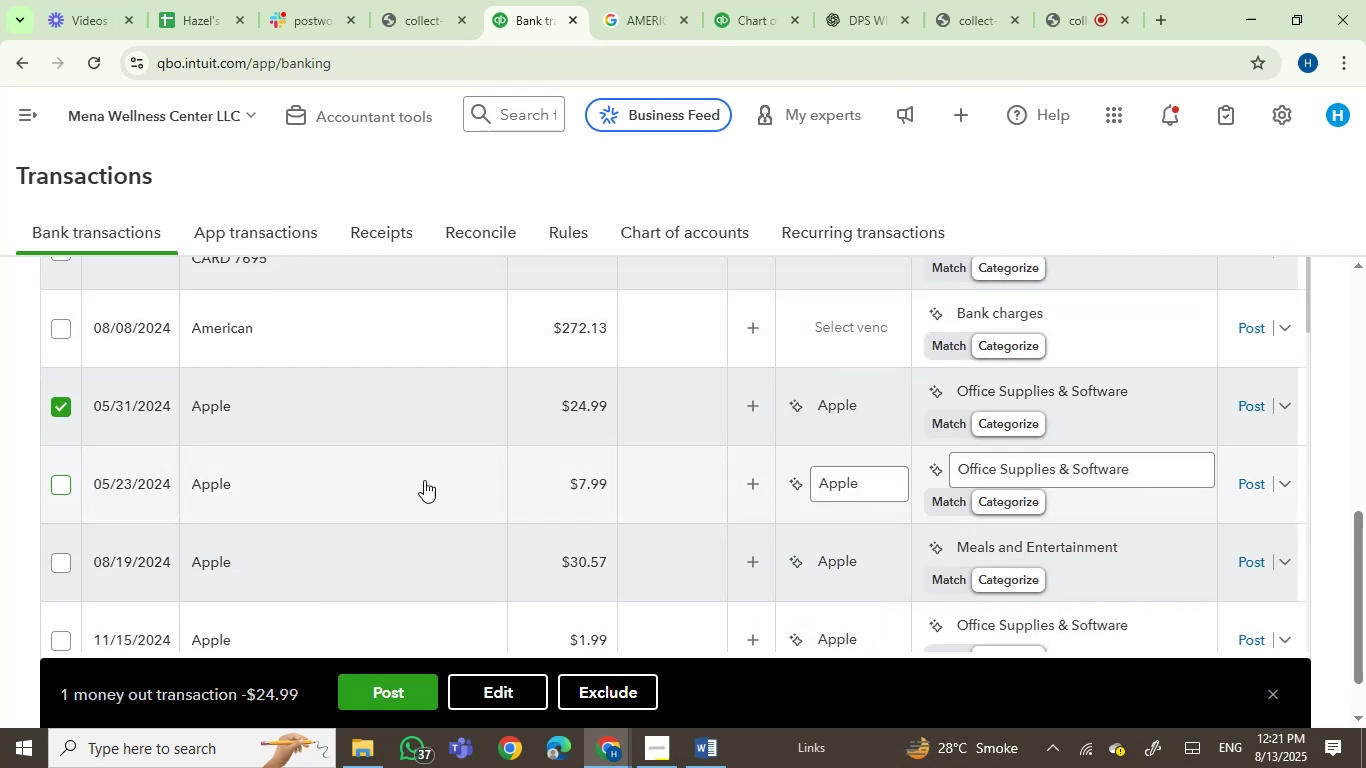 
scroll: coordinate [464, 478], scroll_direction: down, amount: 1.0
 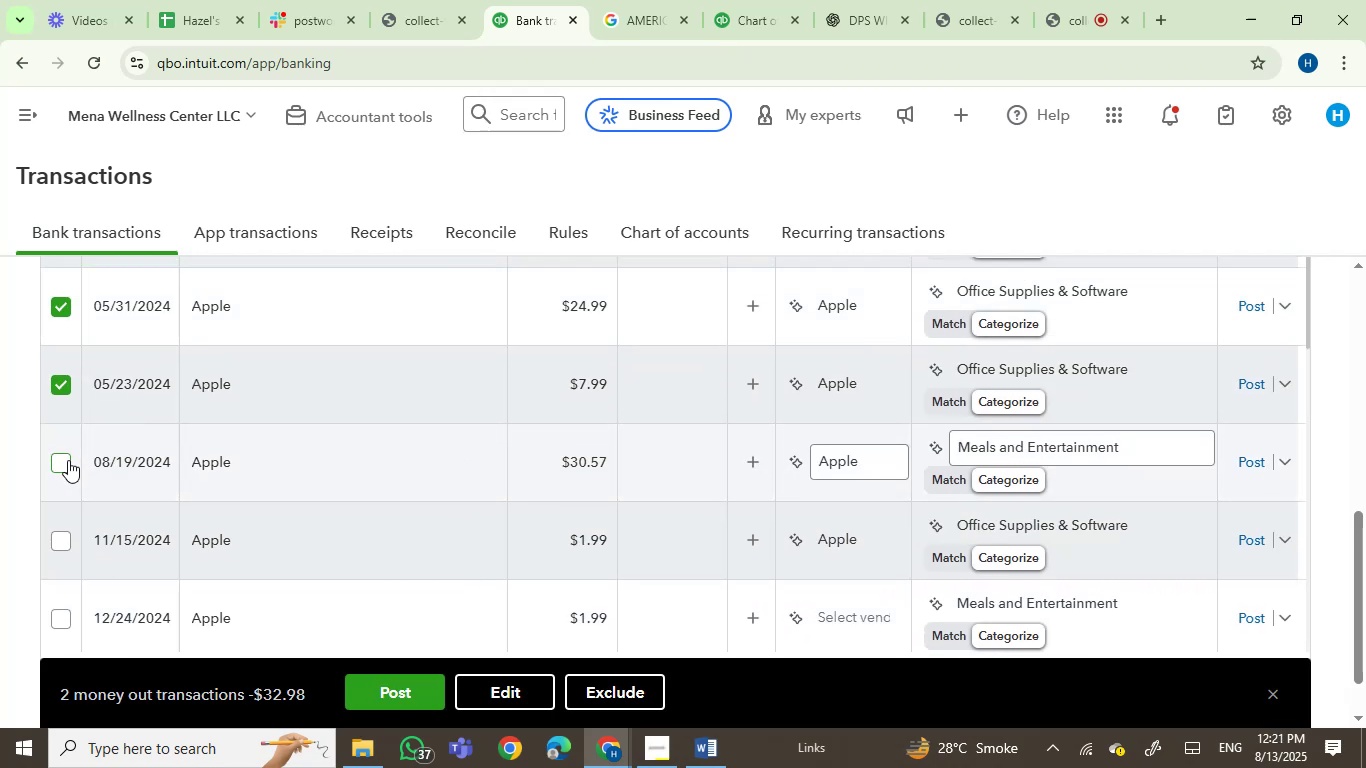 
left_click([65, 460])
 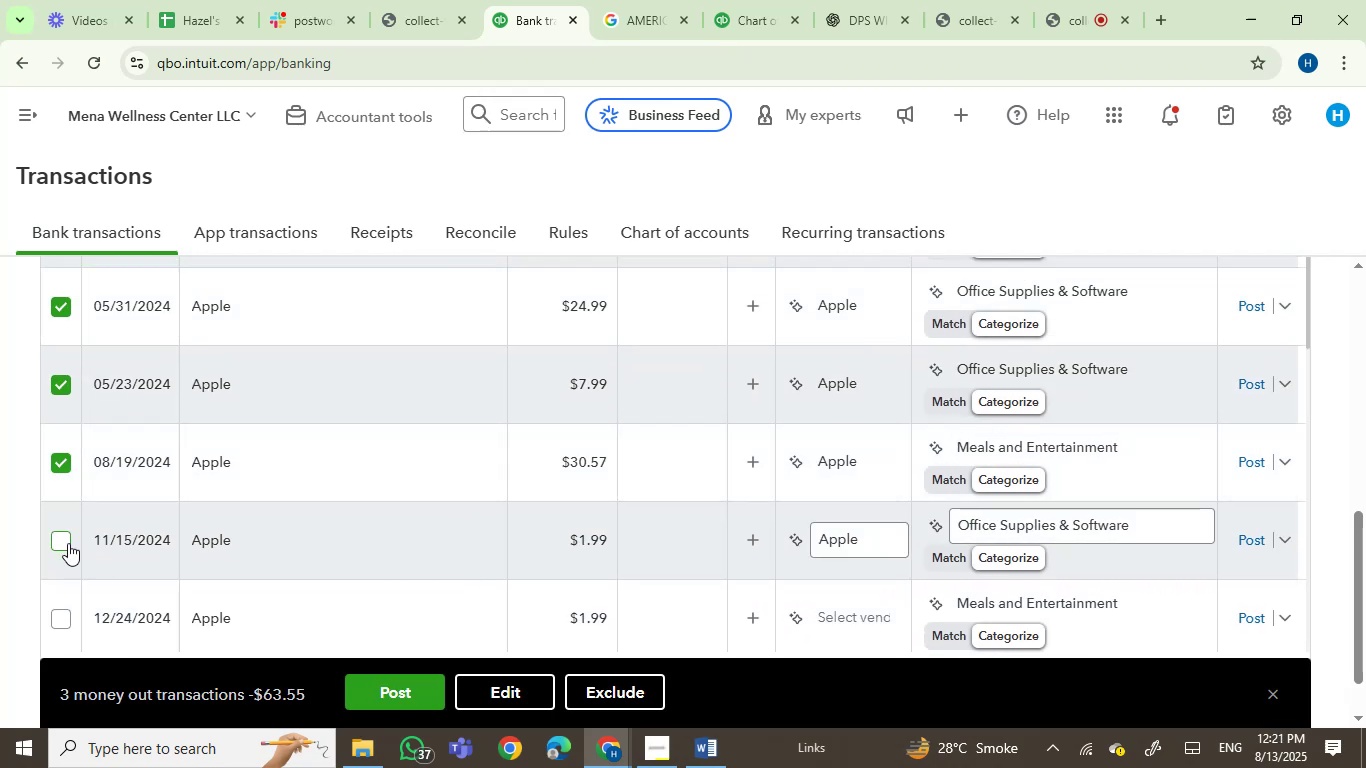 
left_click([58, 543])
 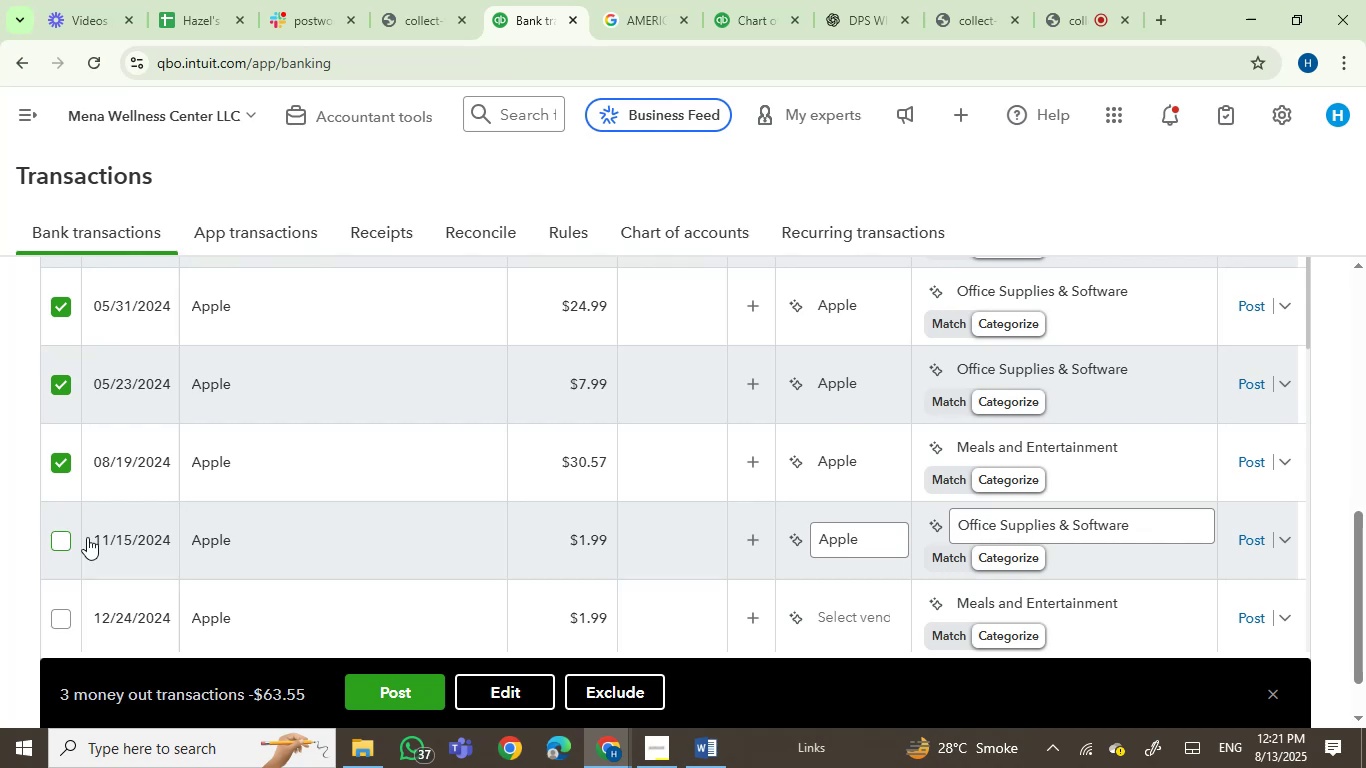 
mouse_move([255, 516])
 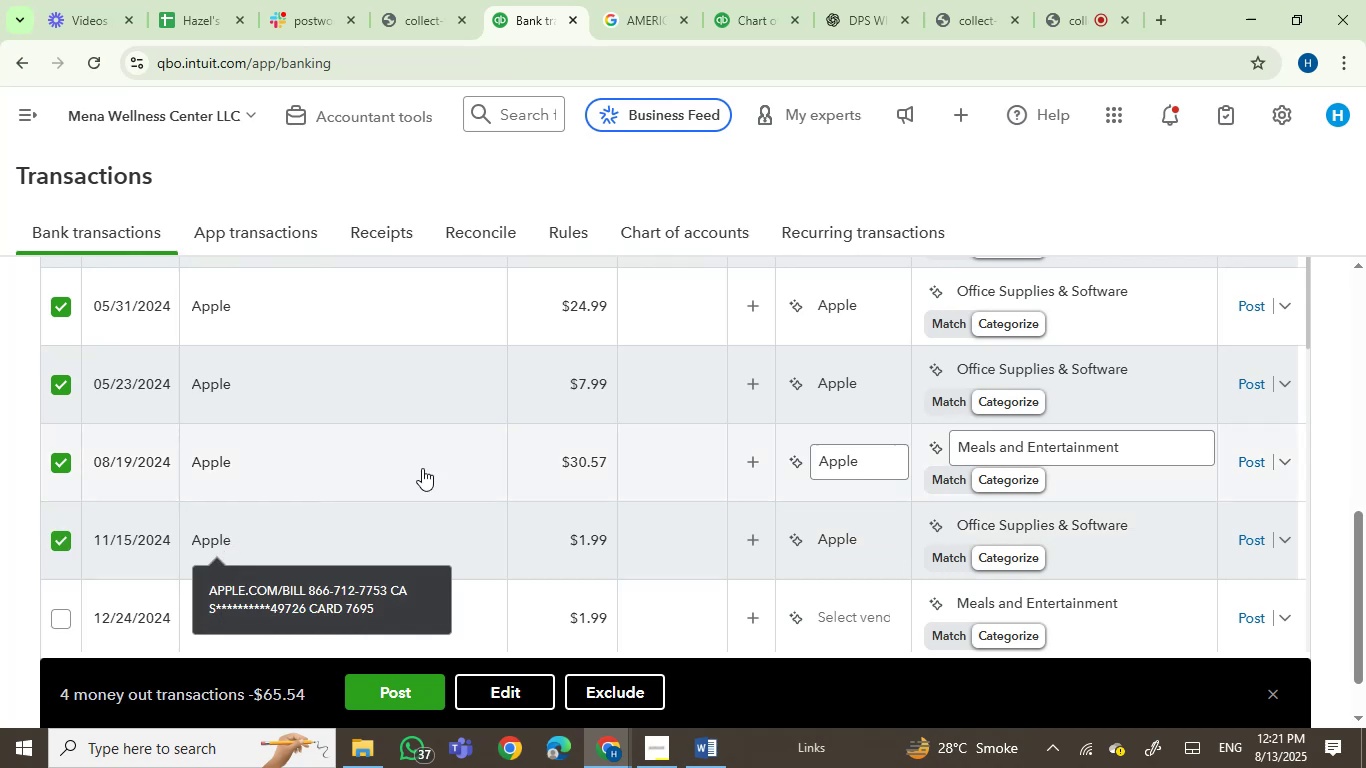 
scroll: coordinate [430, 468], scroll_direction: down, amount: 2.0
 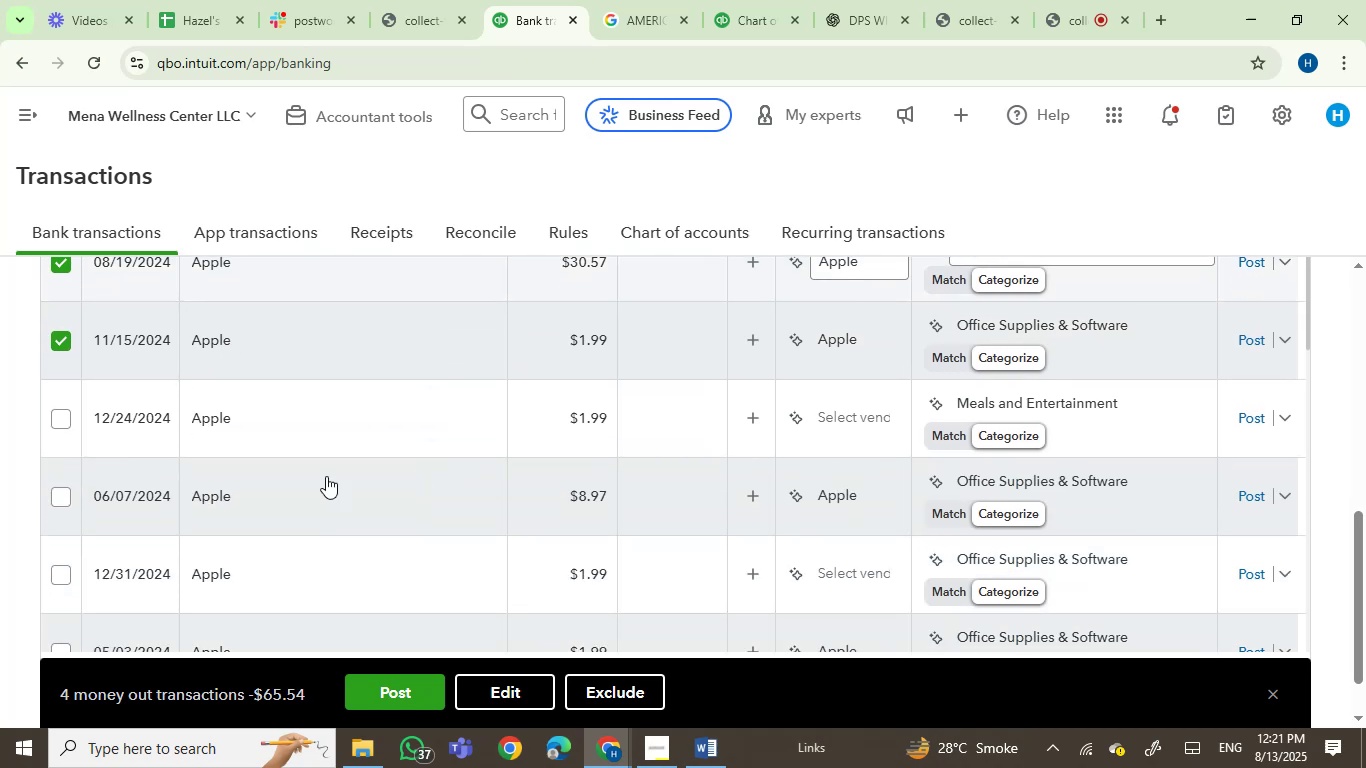 
scroll: coordinate [254, 480], scroll_direction: none, amount: 0.0
 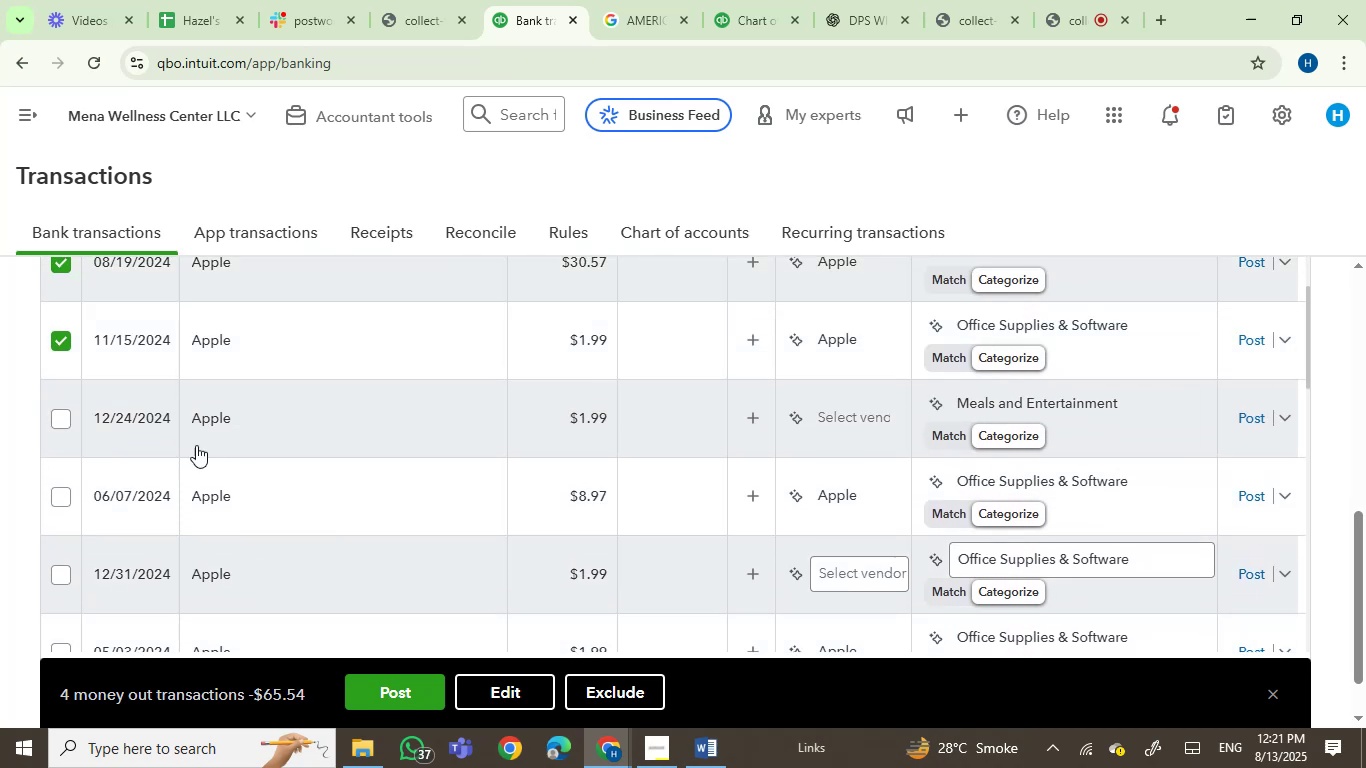 
mouse_move([180, 424])
 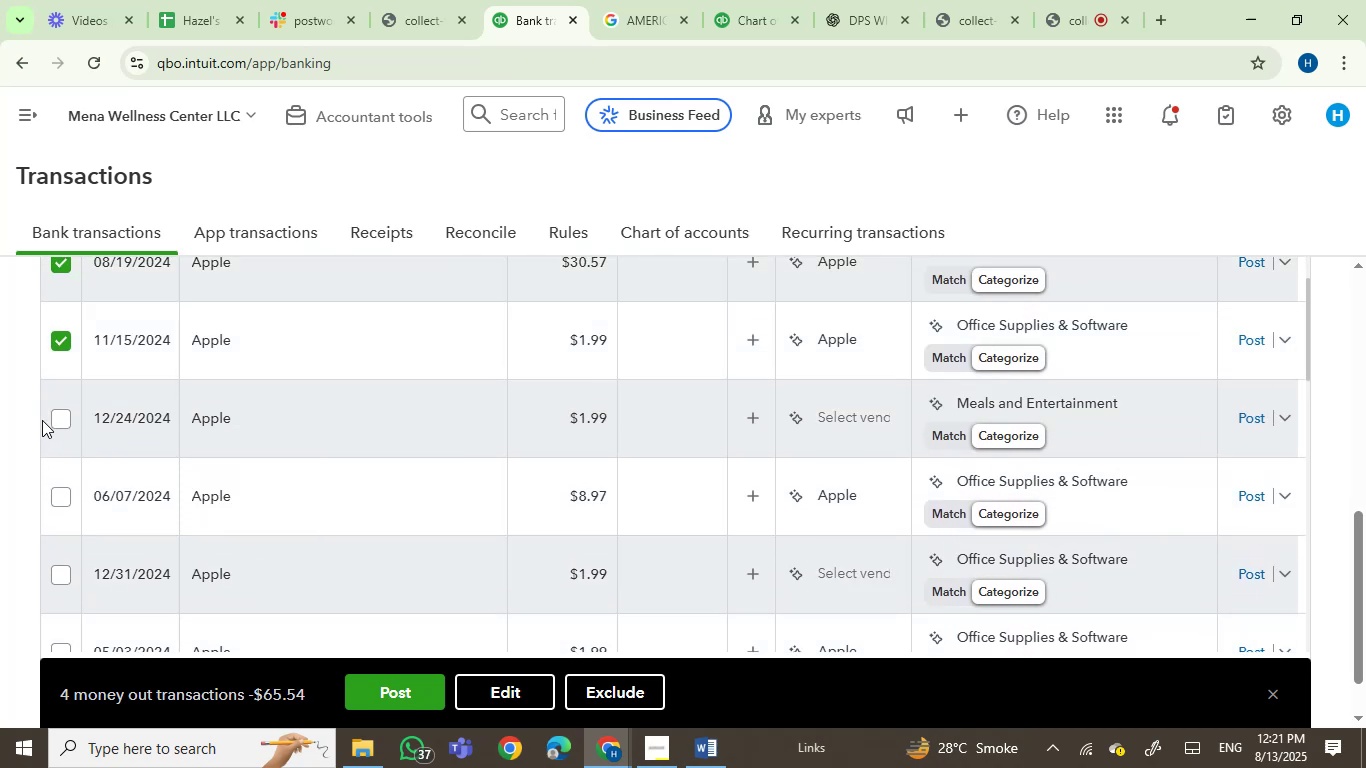 
left_click([54, 420])
 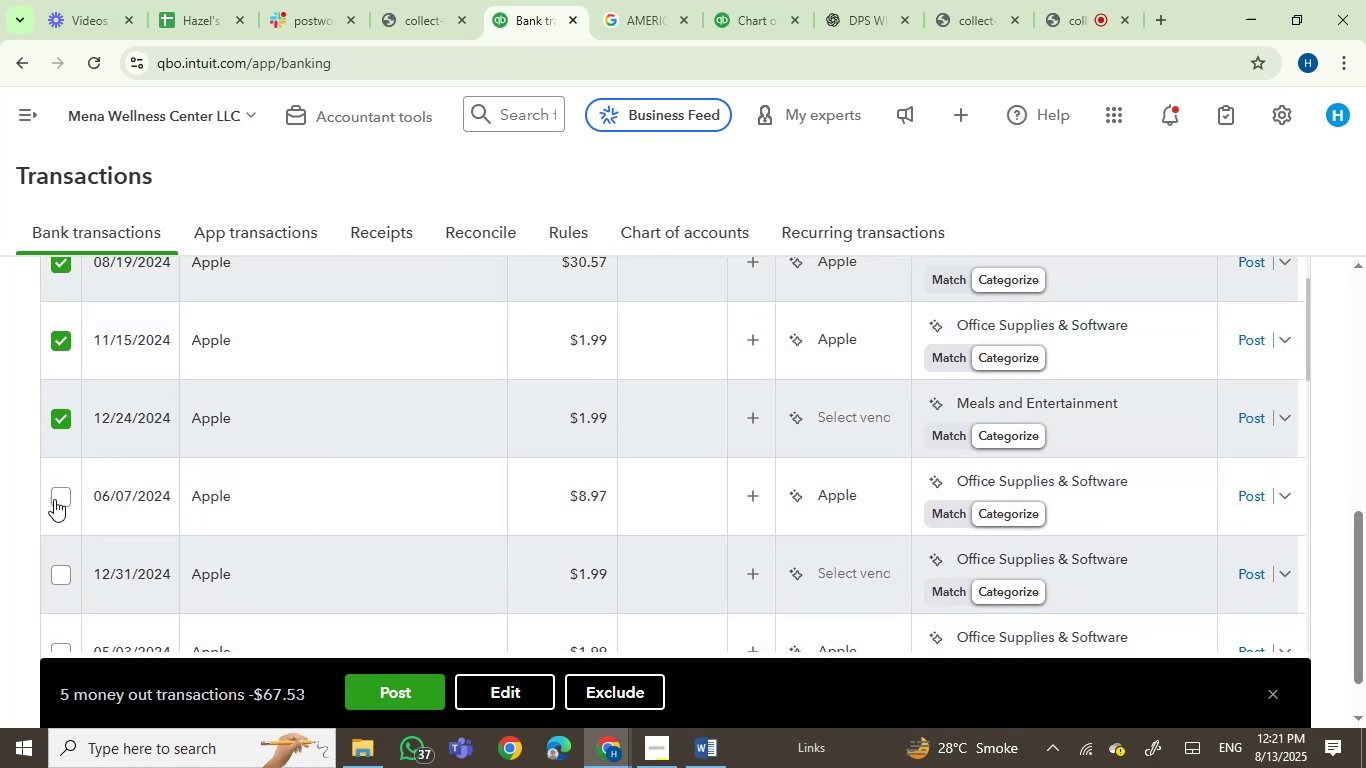 
left_click([54, 498])
 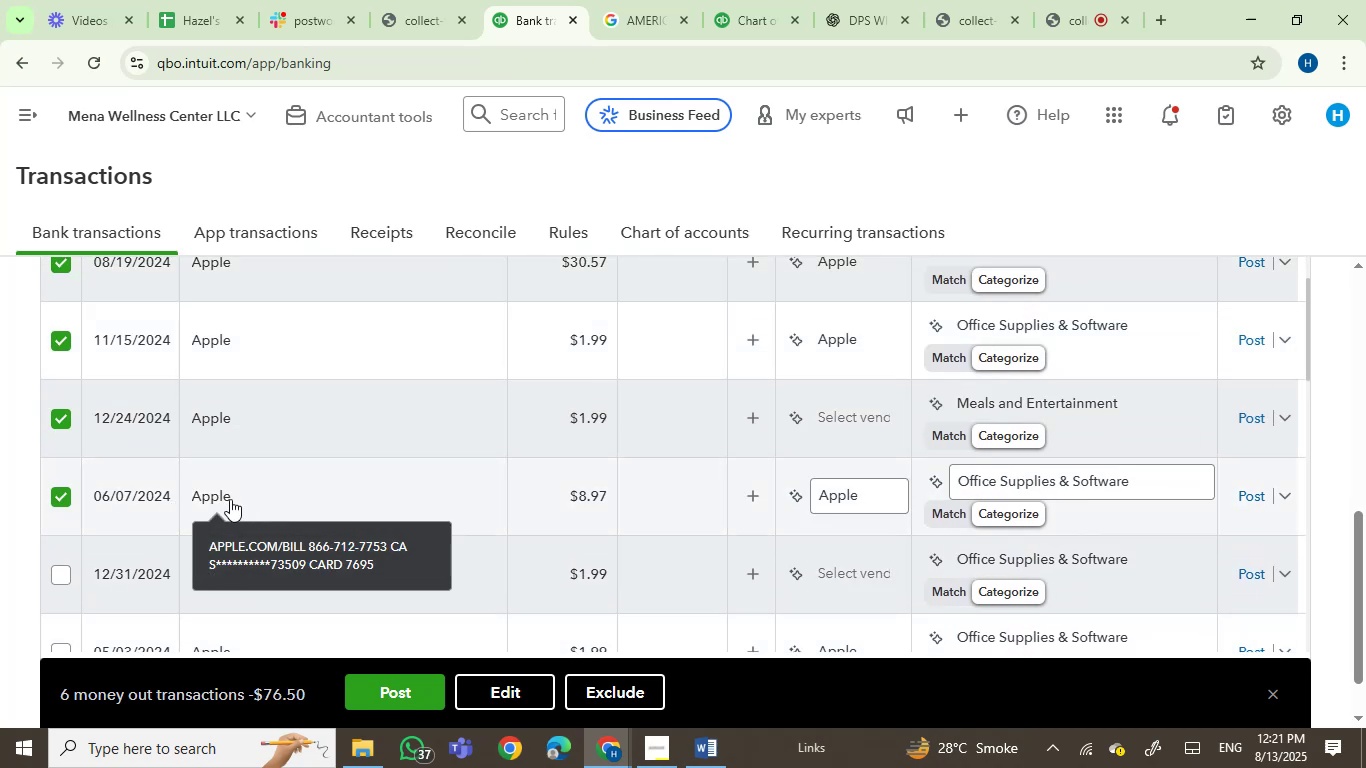 
scroll: coordinate [279, 484], scroll_direction: down, amount: 2.0
 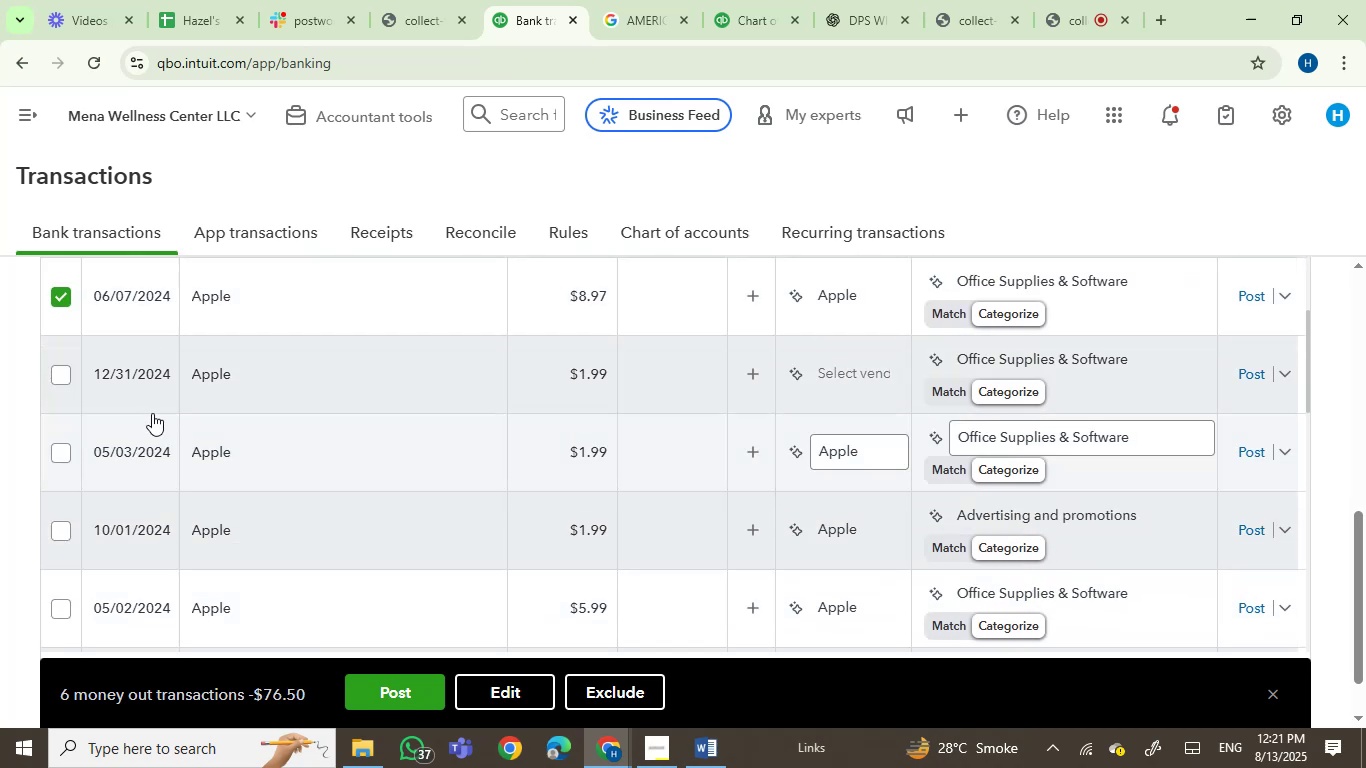 
mouse_move([201, 383])
 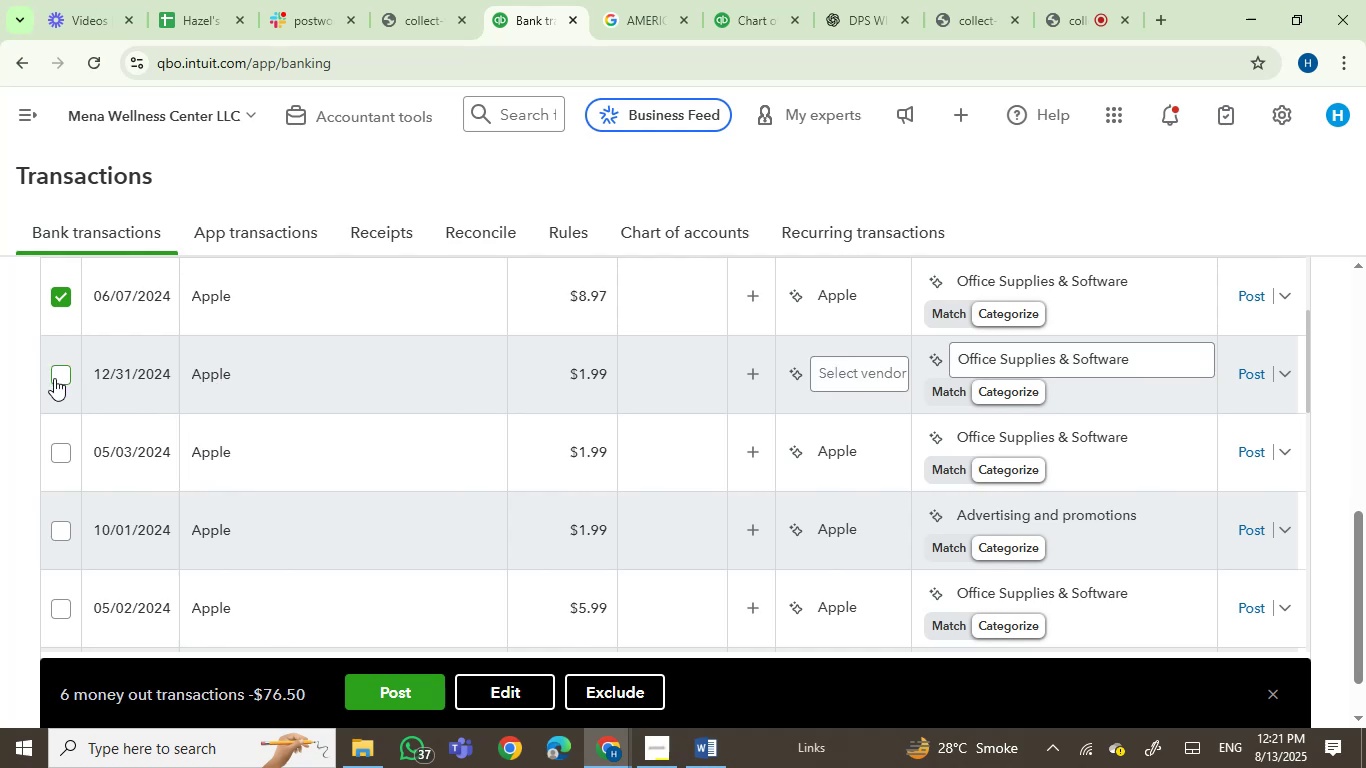 
left_click([58, 384])
 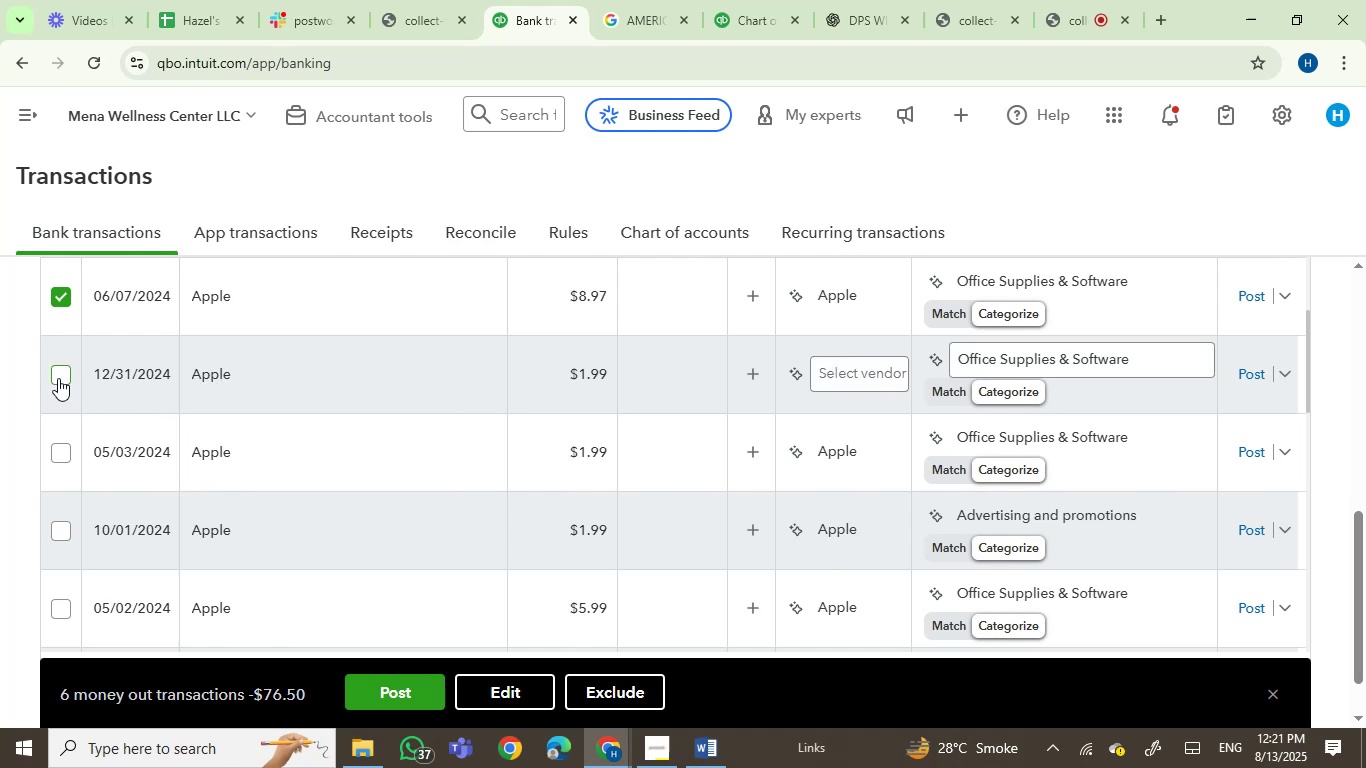 
double_click([58, 378])
 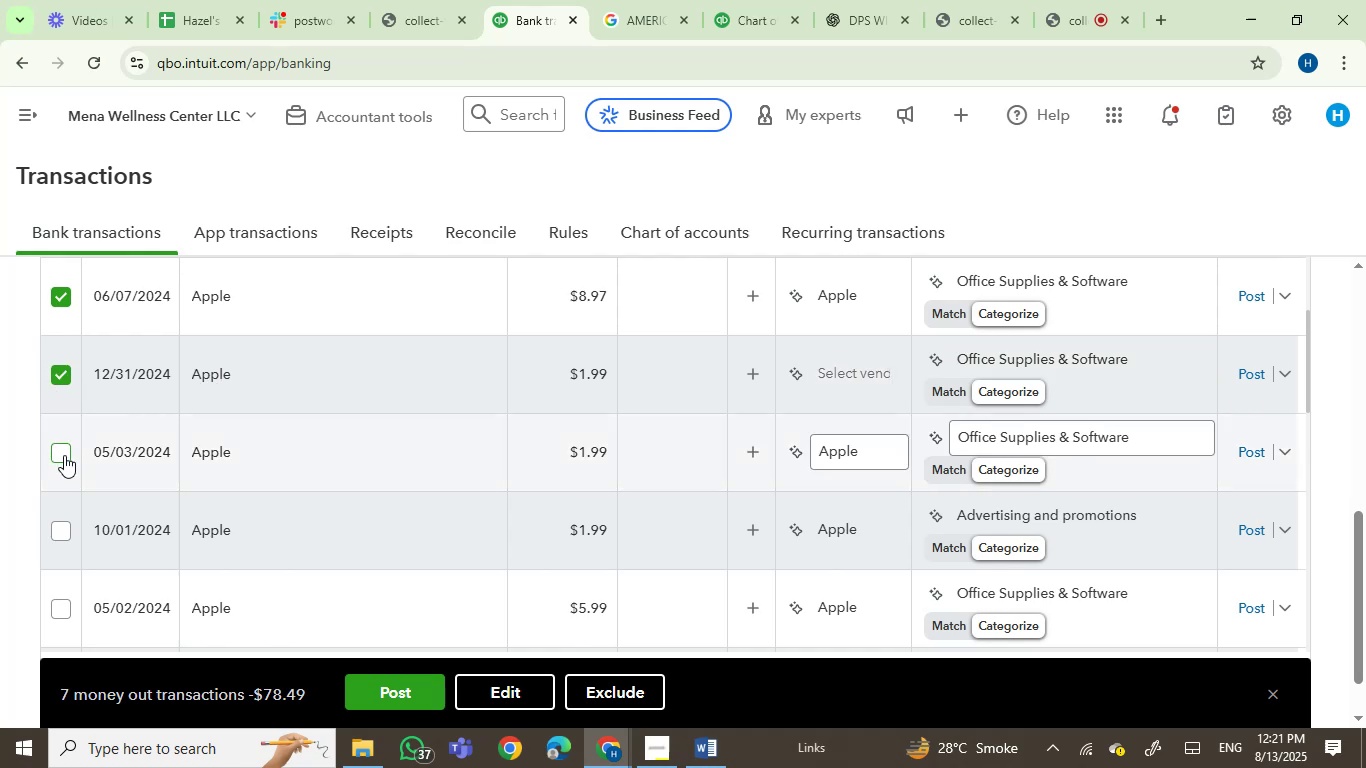 
left_click([64, 455])
 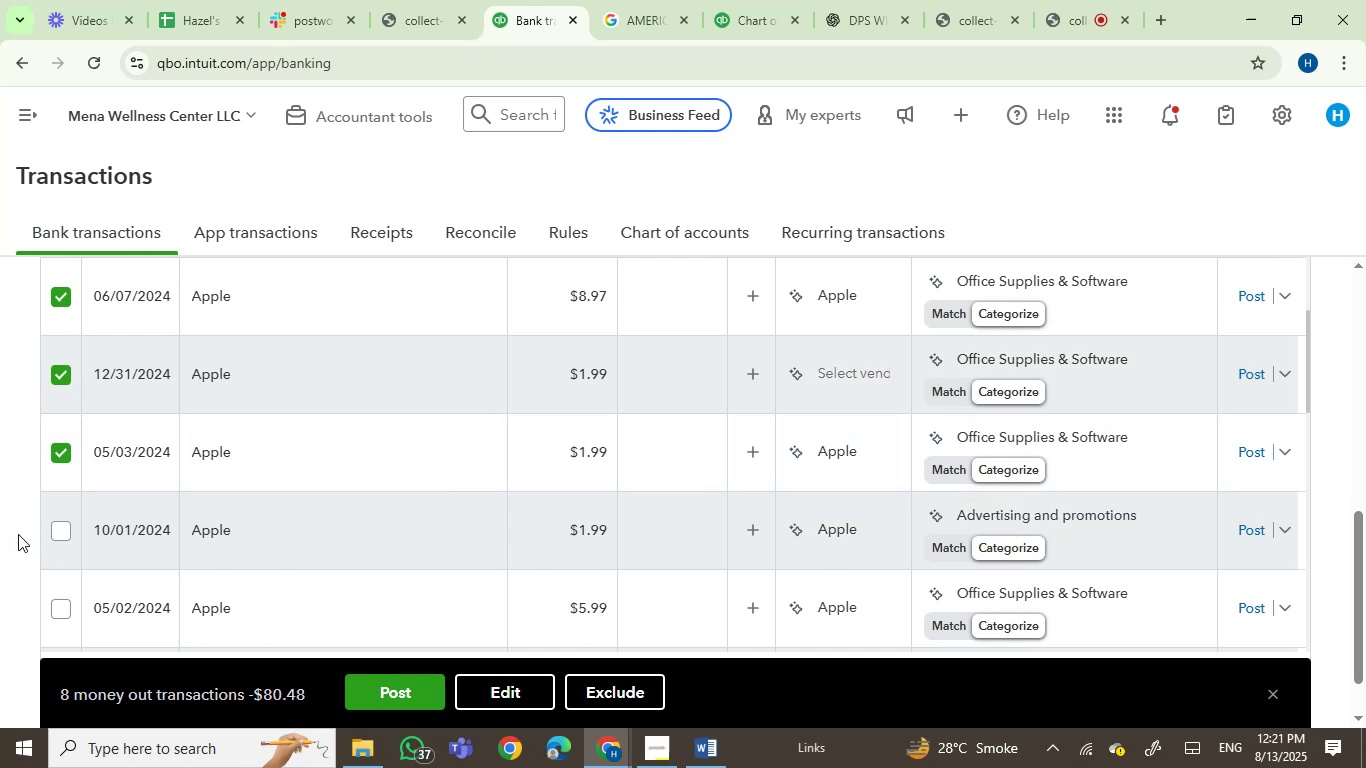 
left_click([54, 526])
 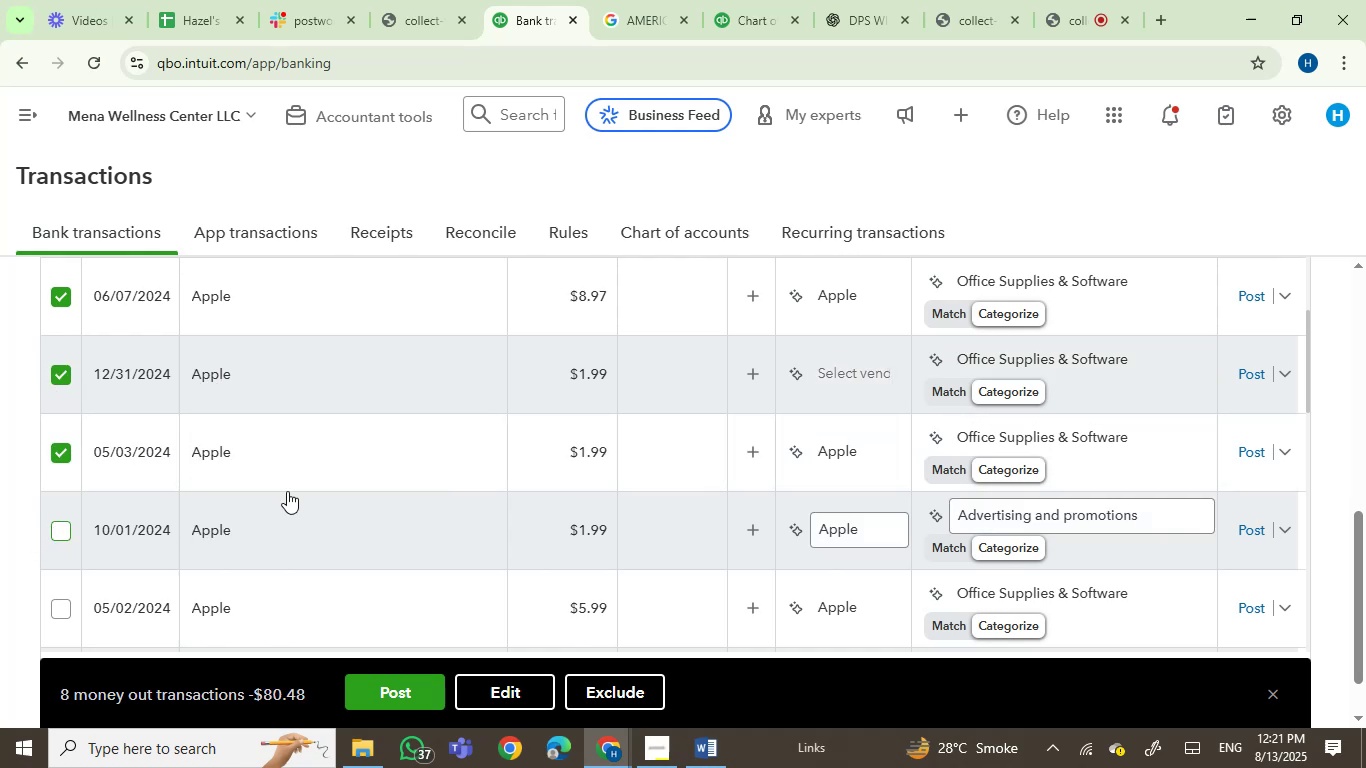 
scroll: coordinate [396, 500], scroll_direction: down, amount: 3.0
 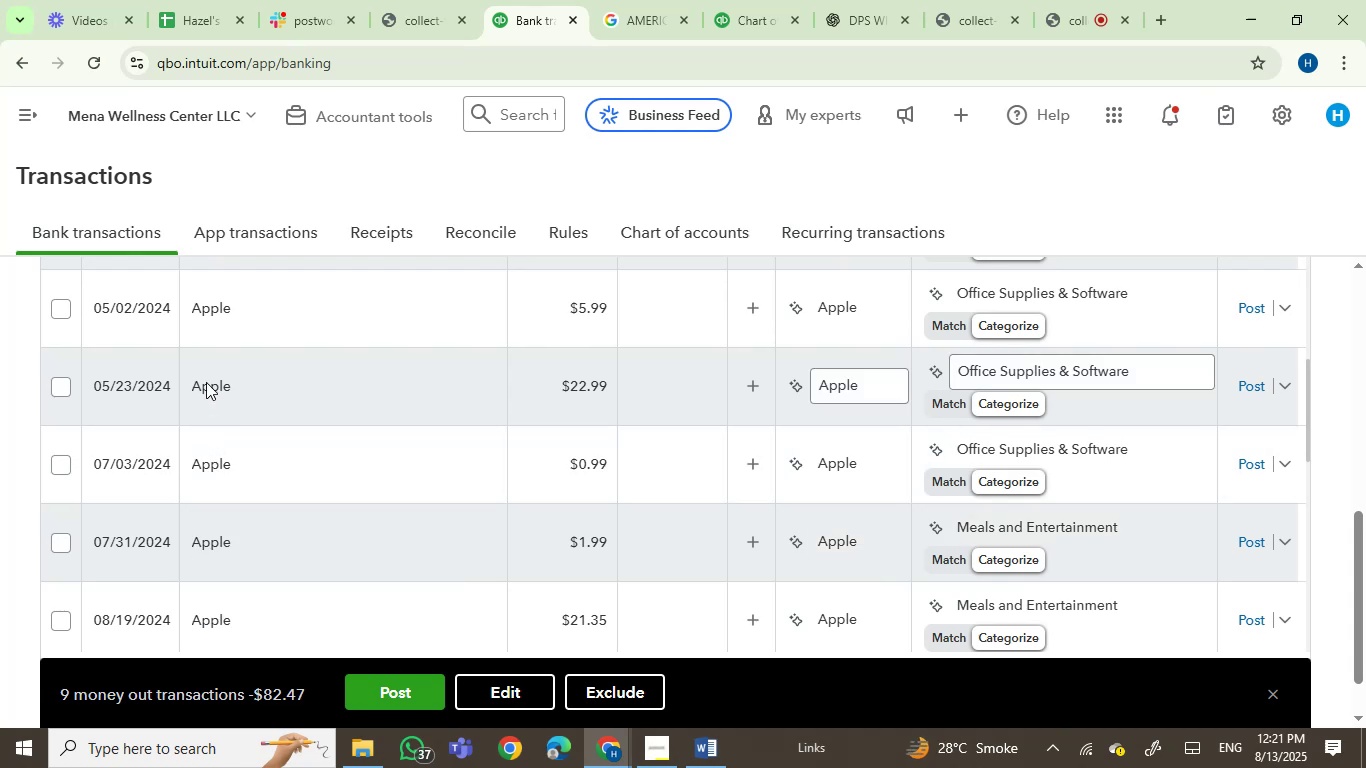 
wait(7.51)
 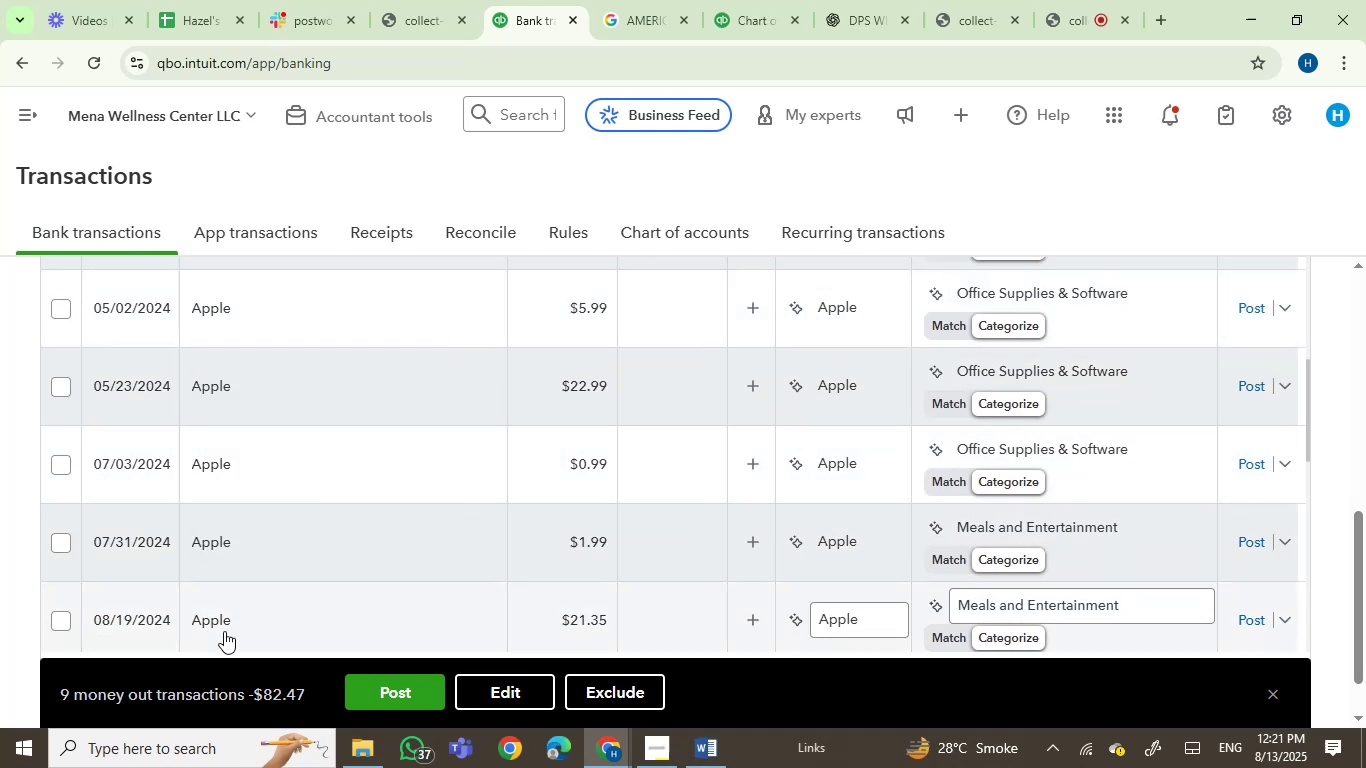 
left_click([56, 308])
 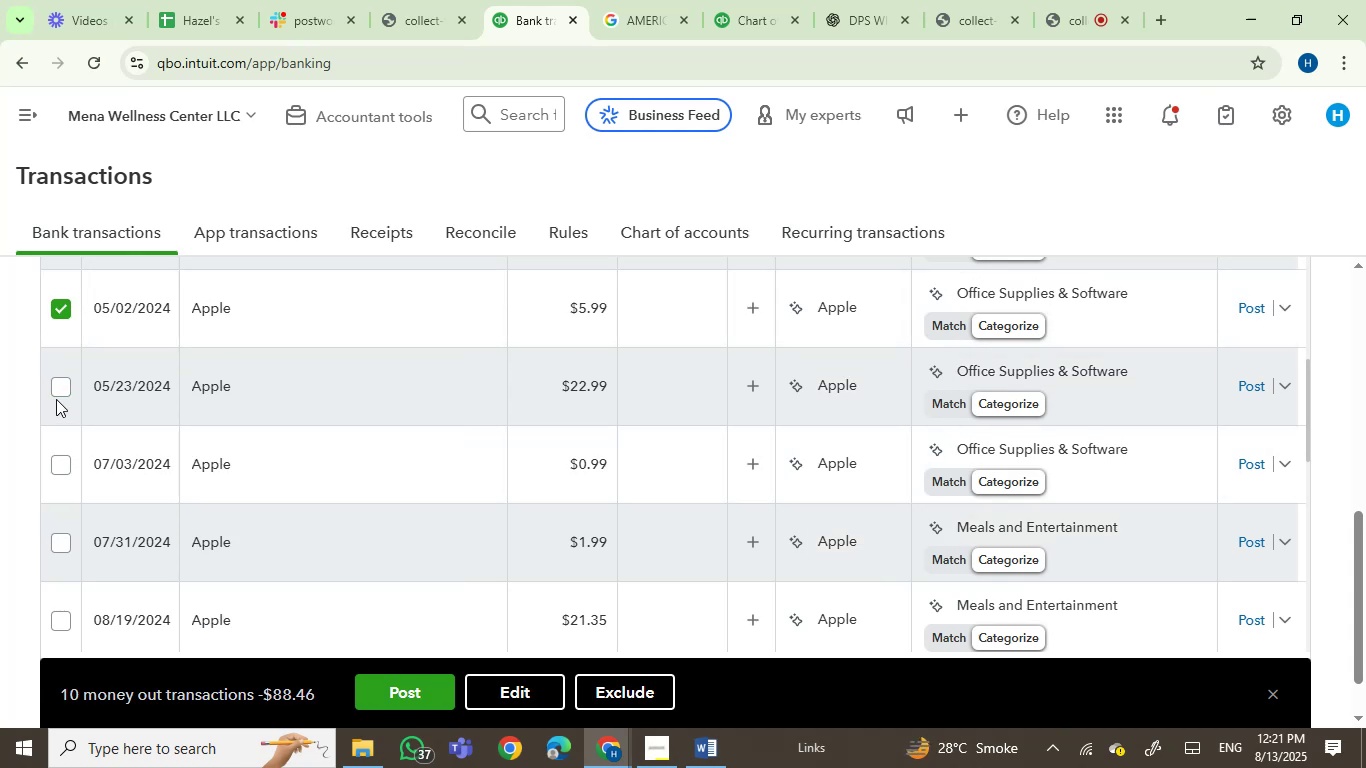 
left_click([56, 391])
 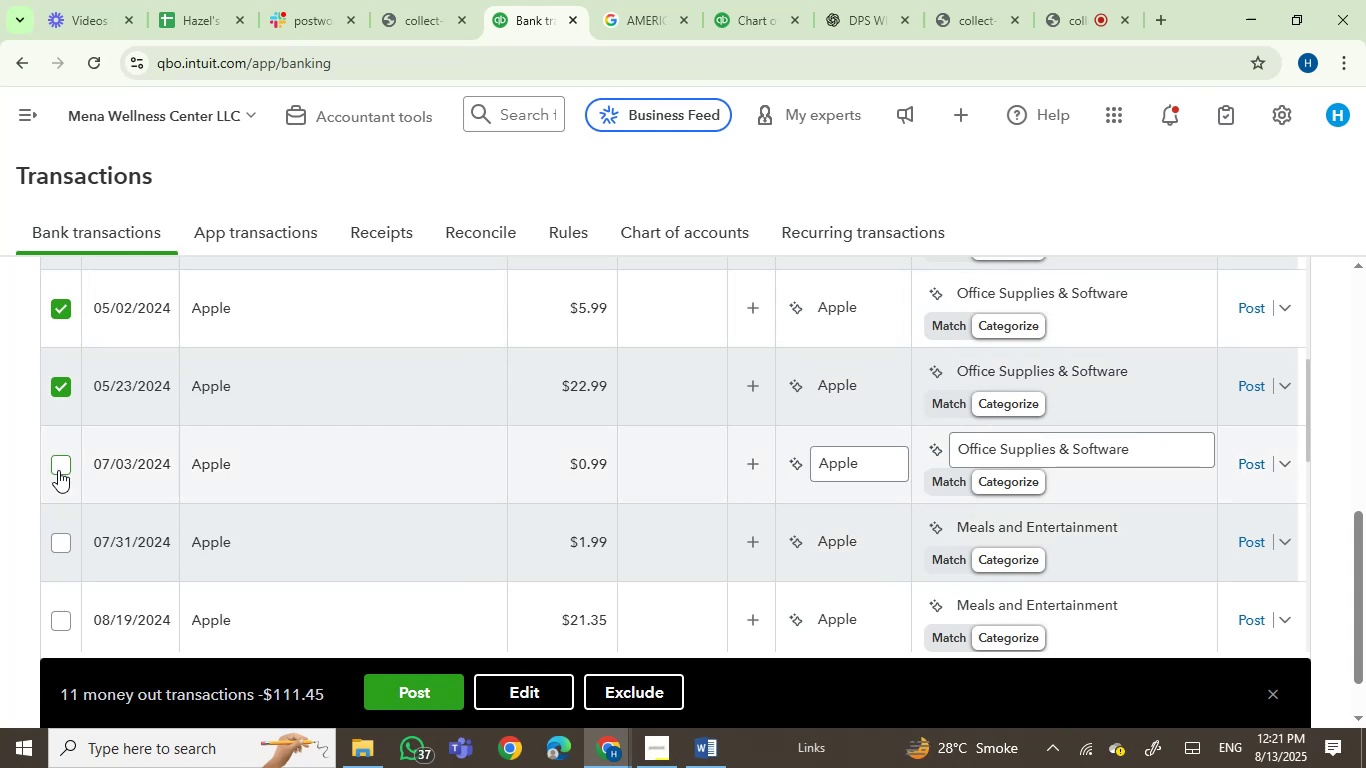 
left_click([58, 470])
 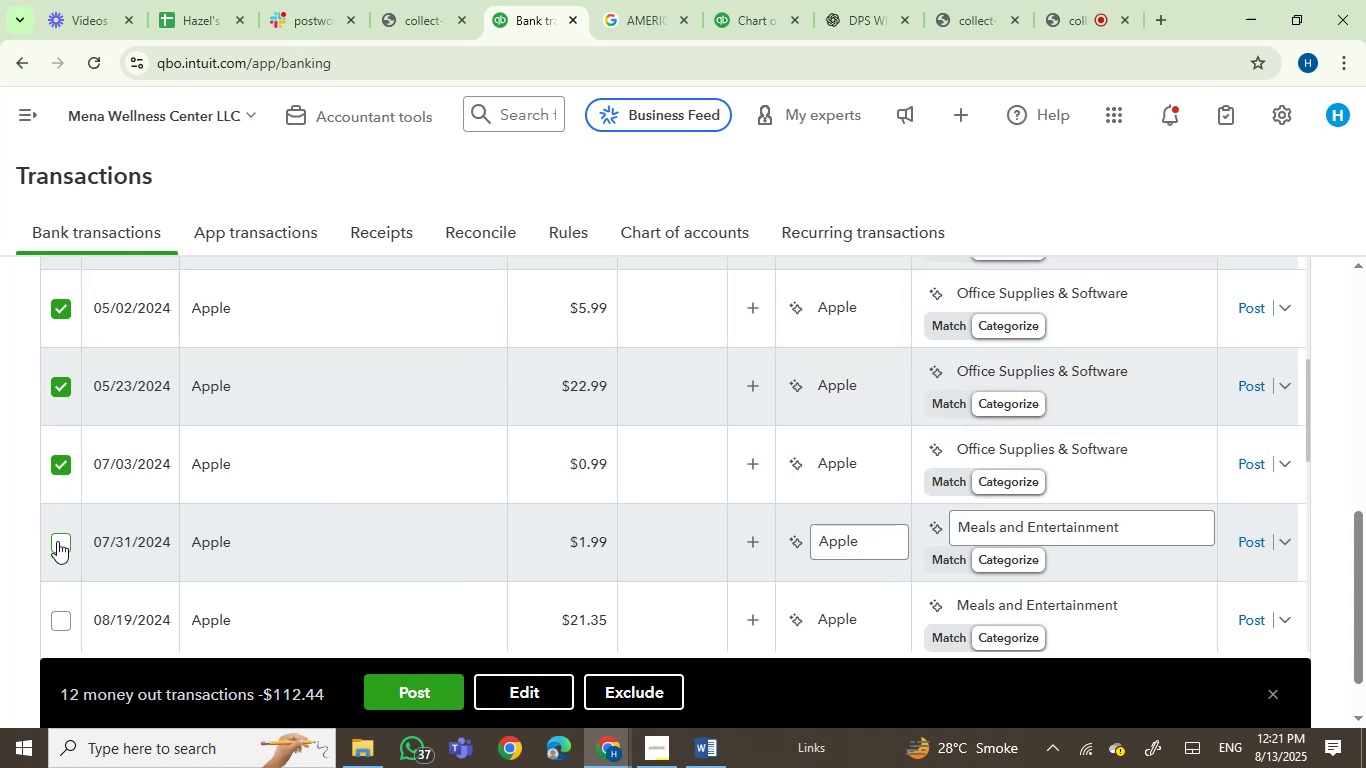 
left_click([57, 541])
 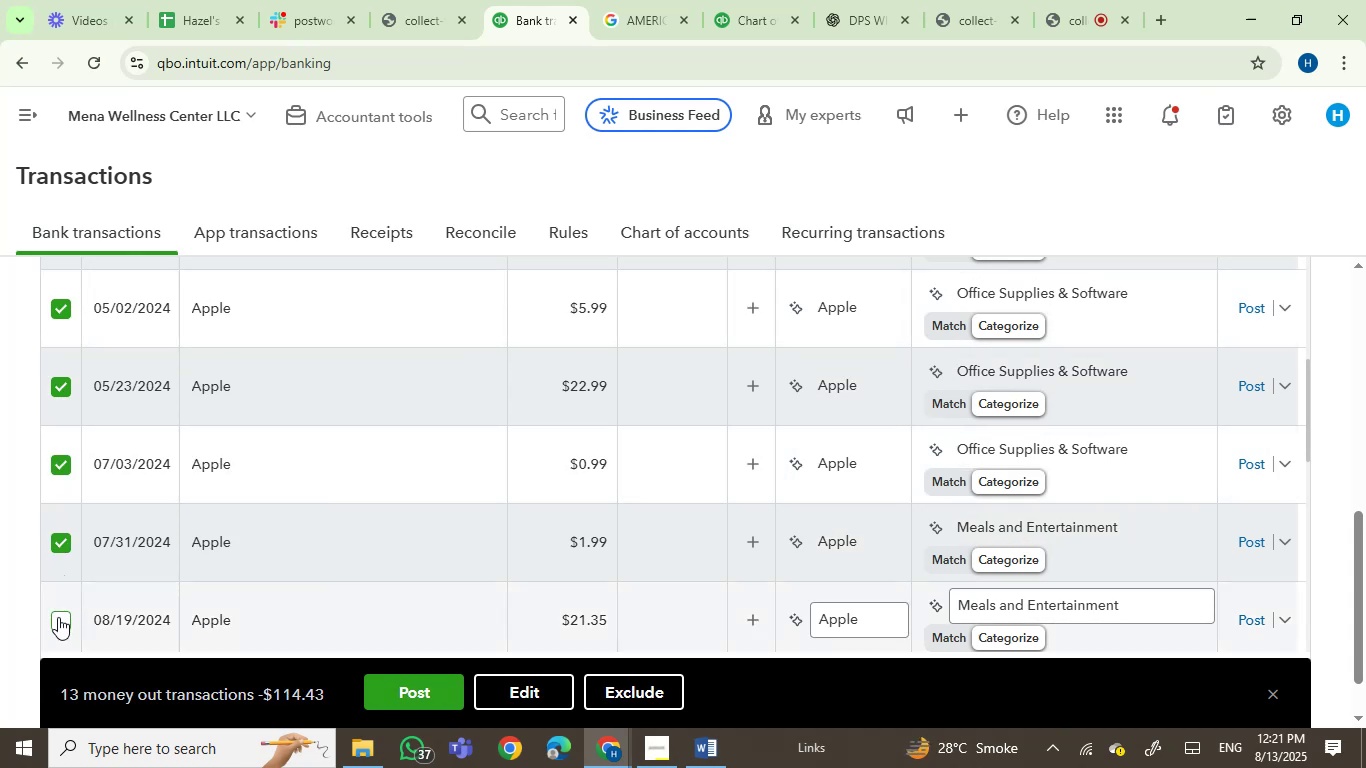 
left_click([58, 622])
 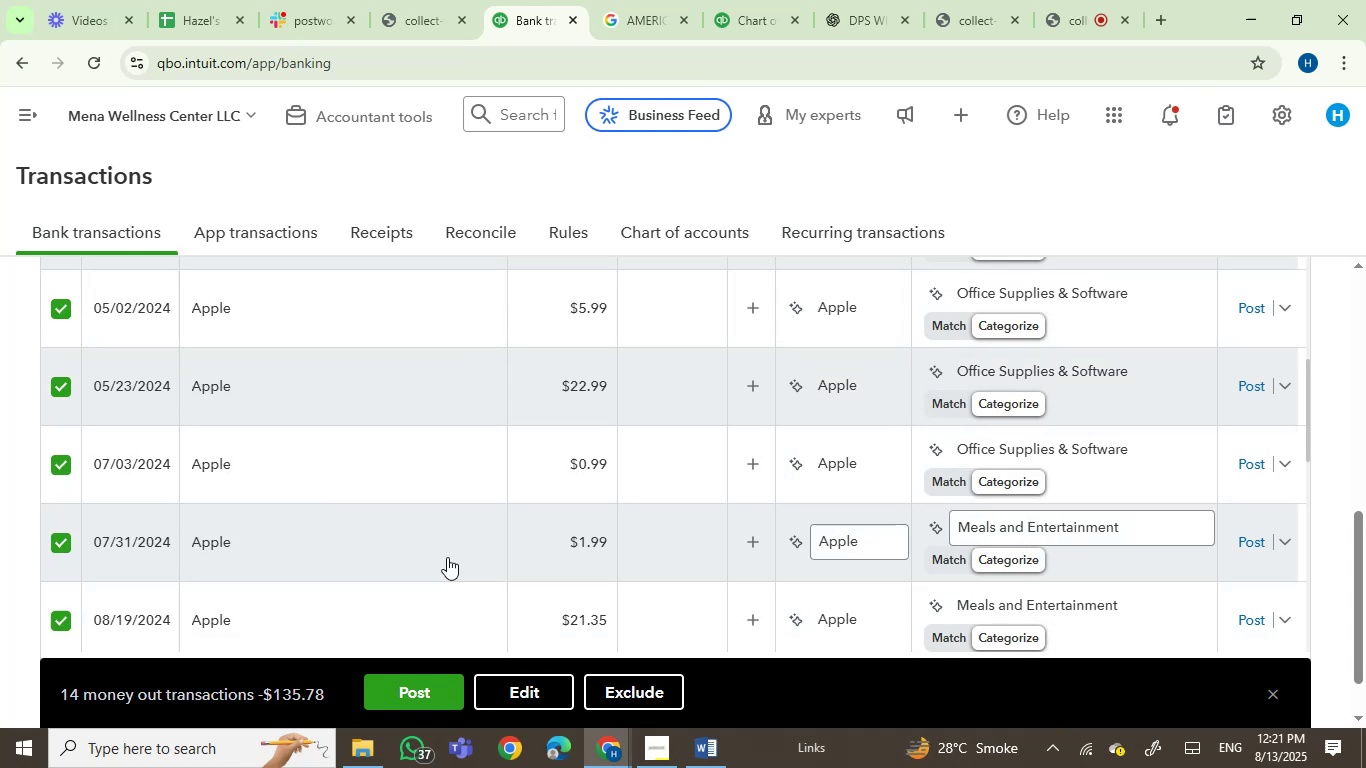 
scroll: coordinate [448, 557], scroll_direction: down, amount: 4.0
 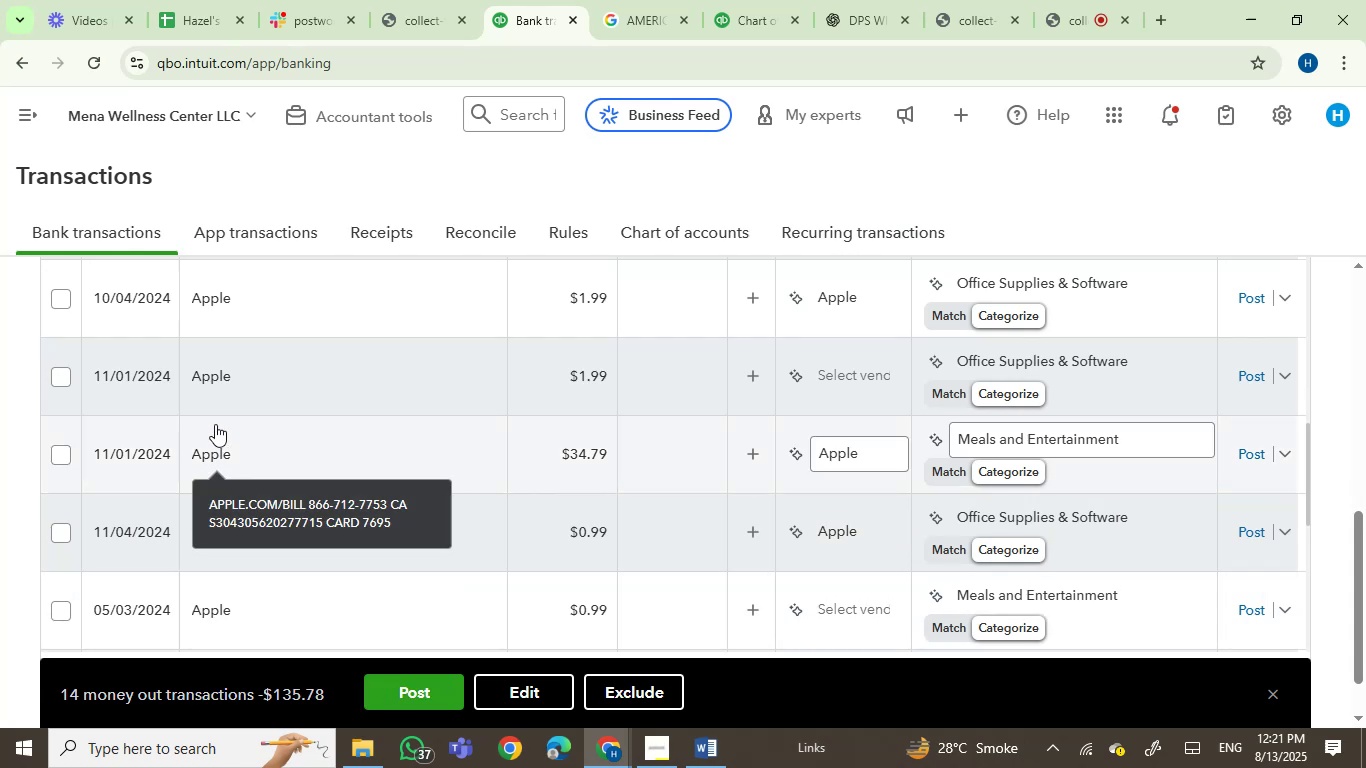 
wait(6.89)
 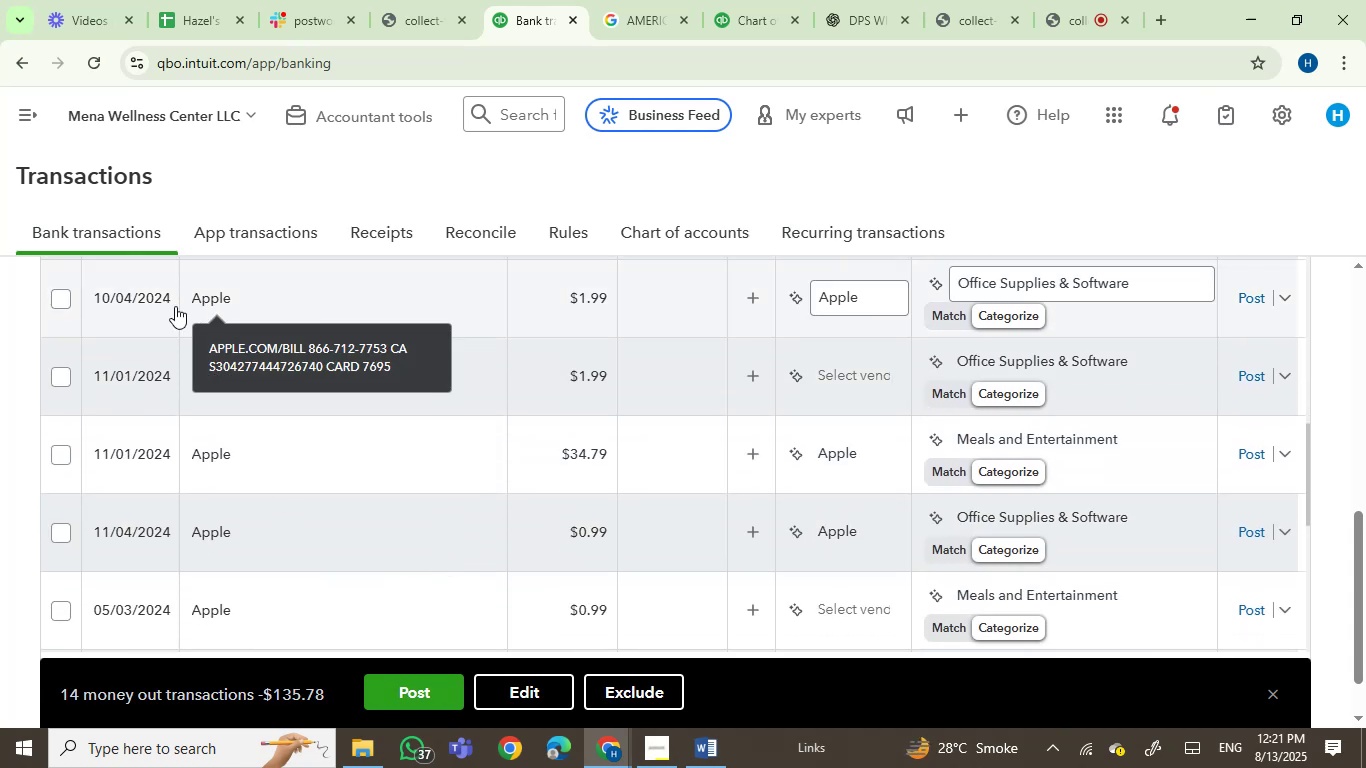 
left_click([51, 297])
 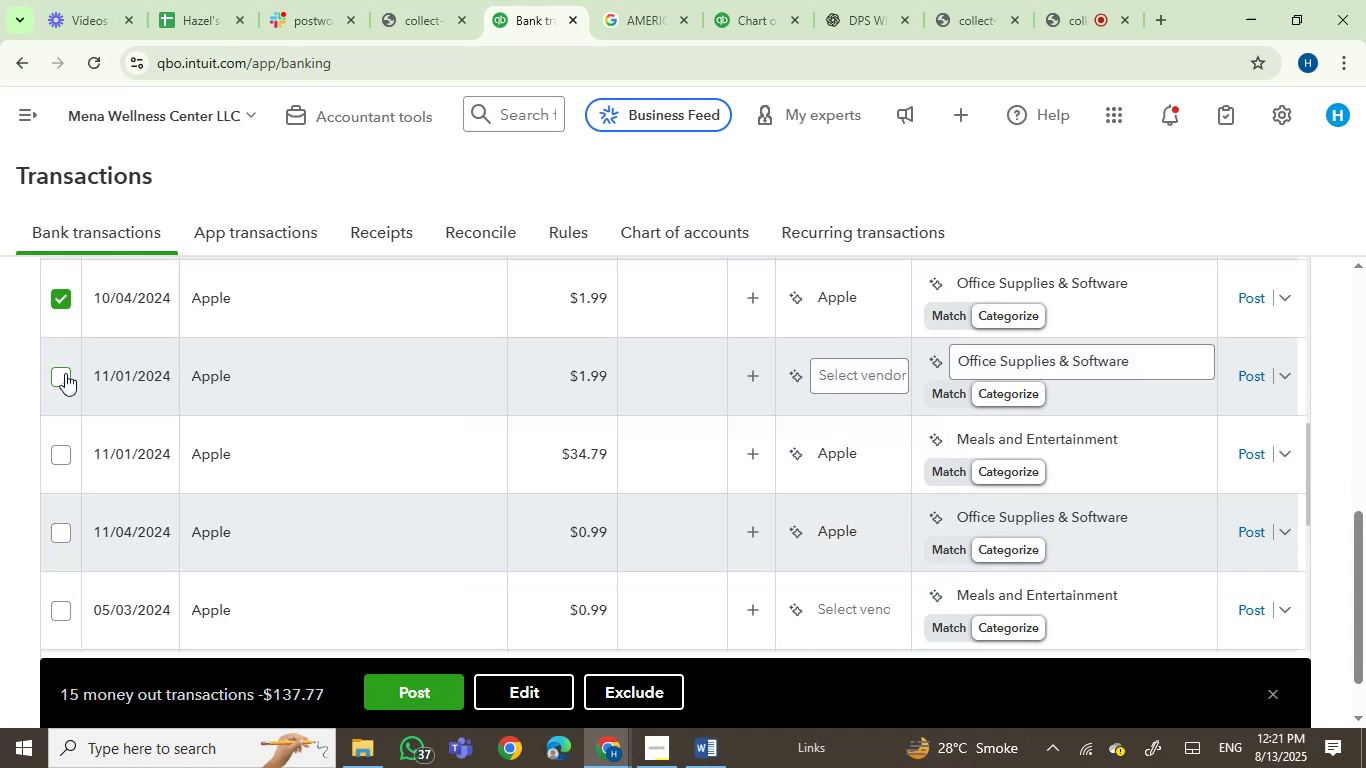 
left_click([63, 374])
 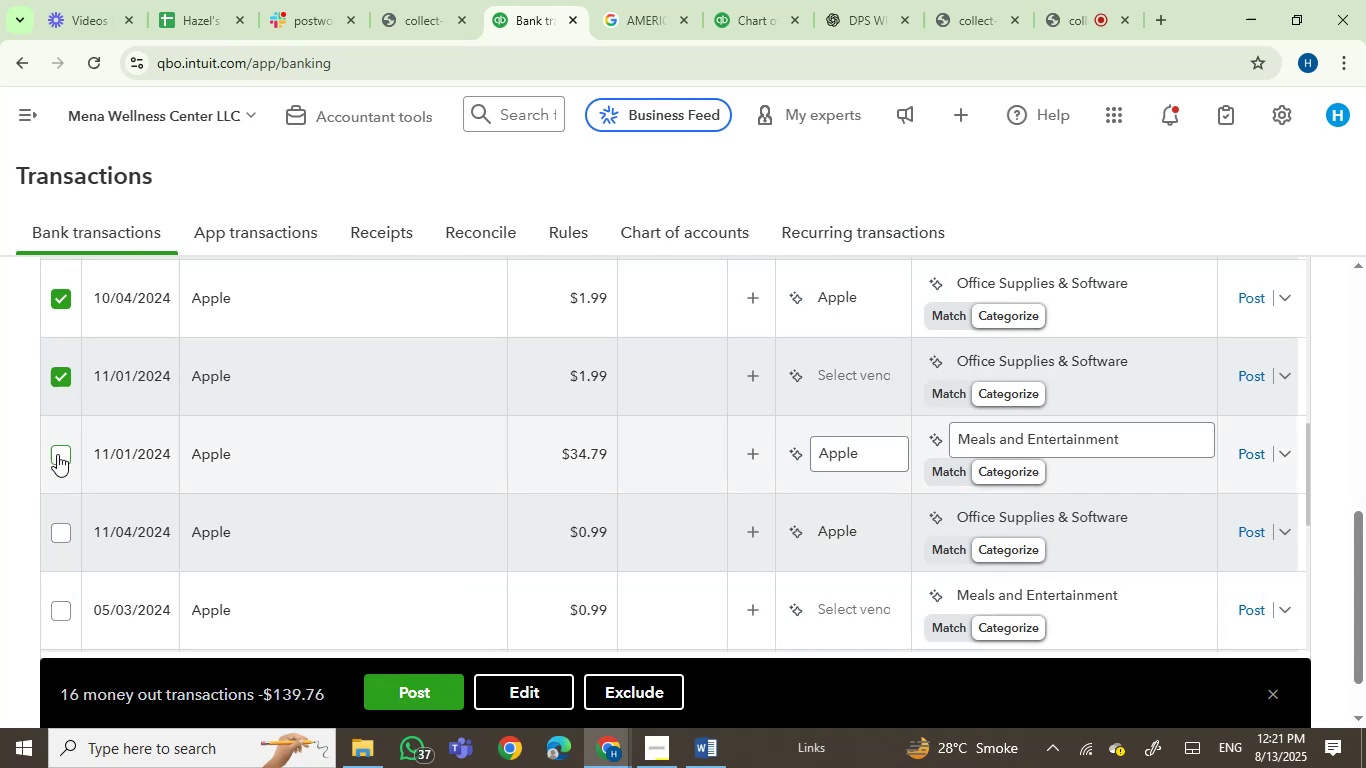 
left_click([57, 454])
 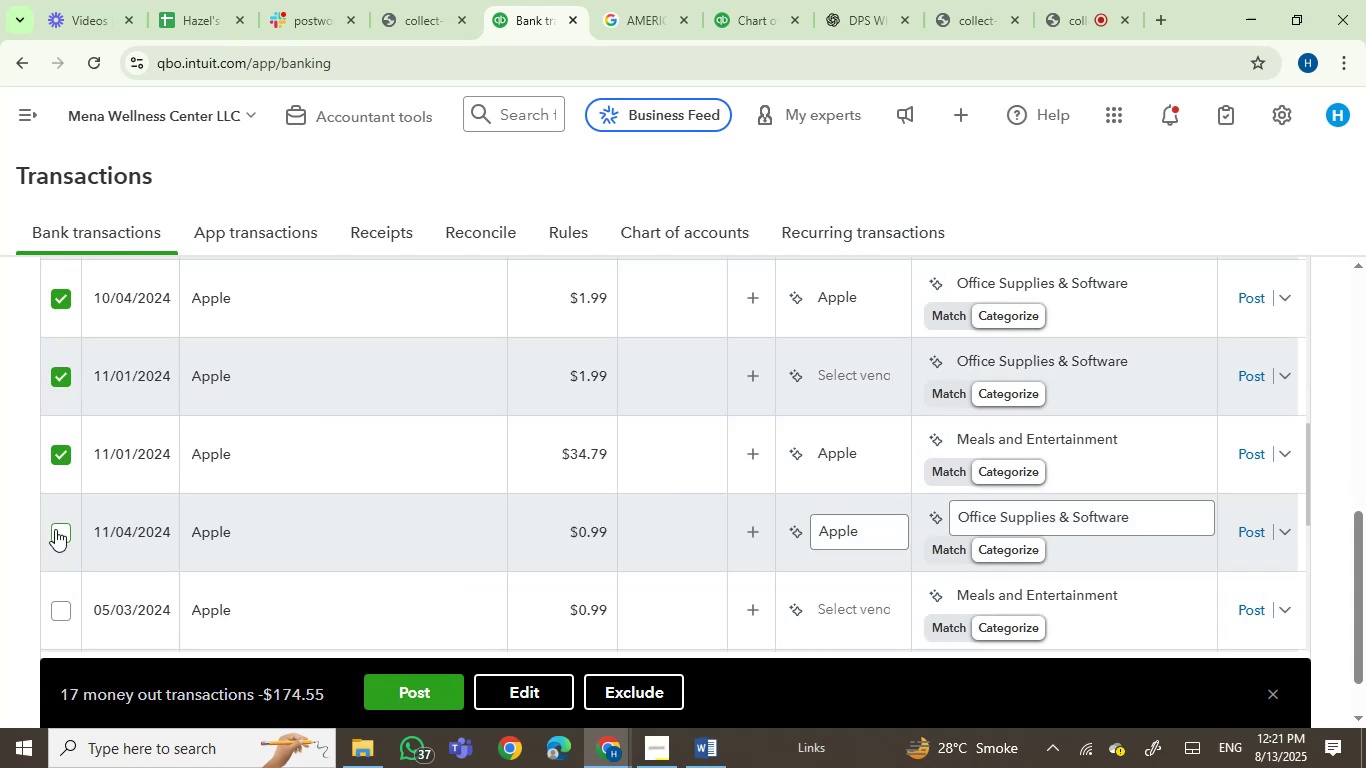 
left_click([55, 531])
 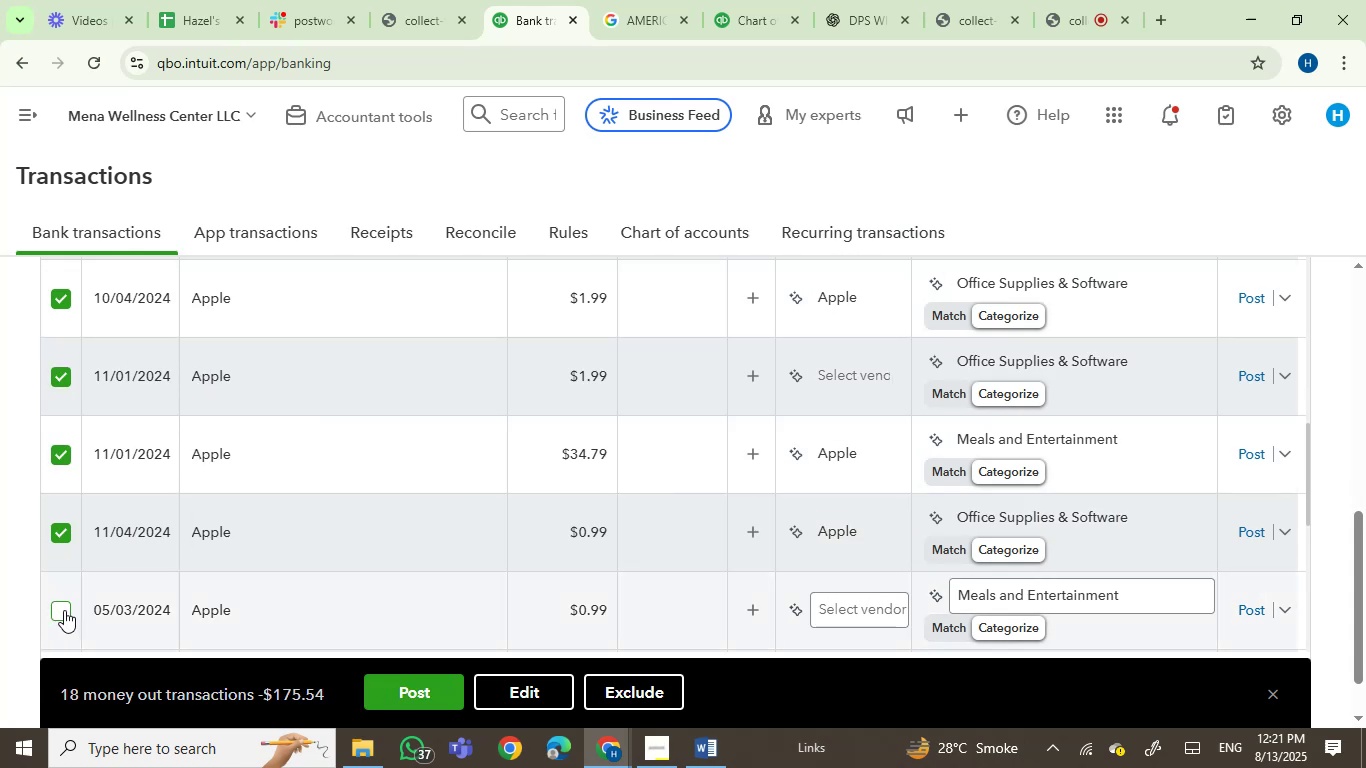 
left_click([64, 610])
 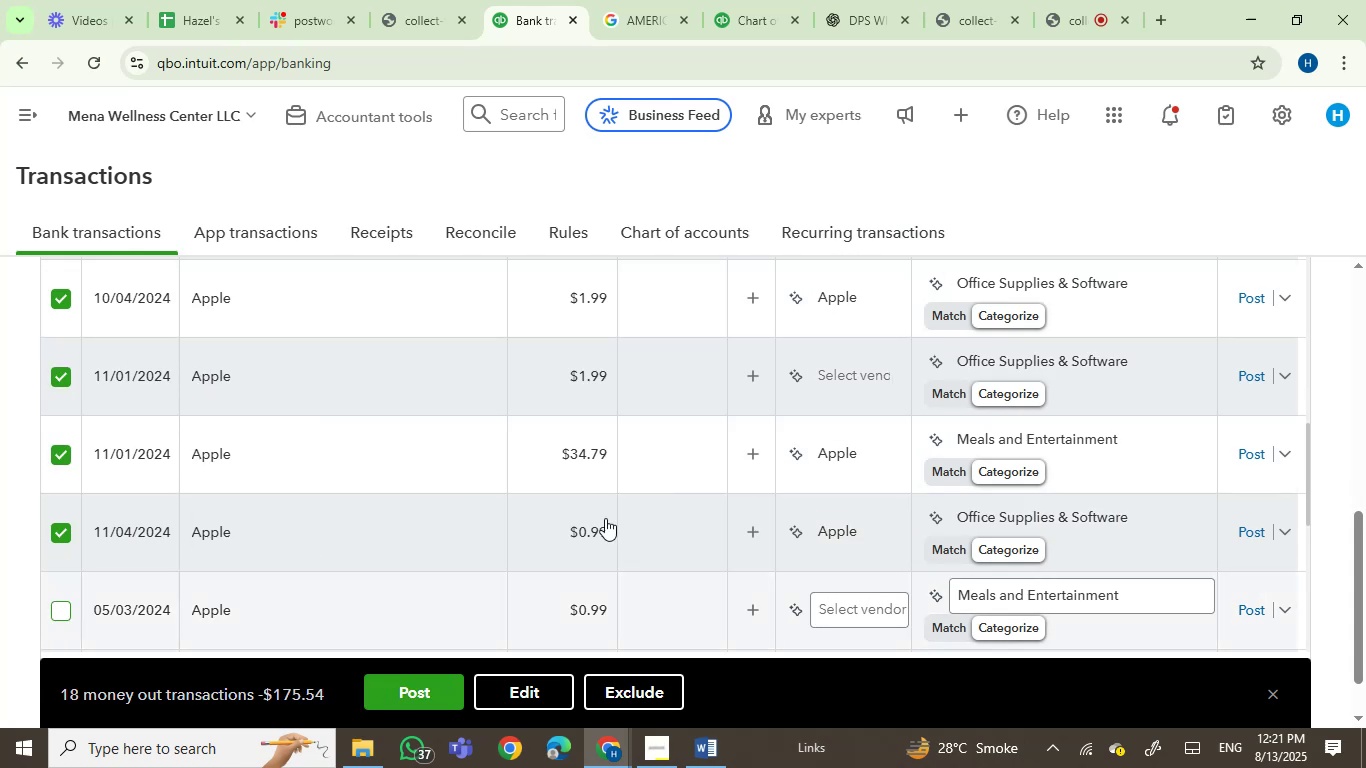 
scroll: coordinate [612, 518], scroll_direction: down, amount: 4.0
 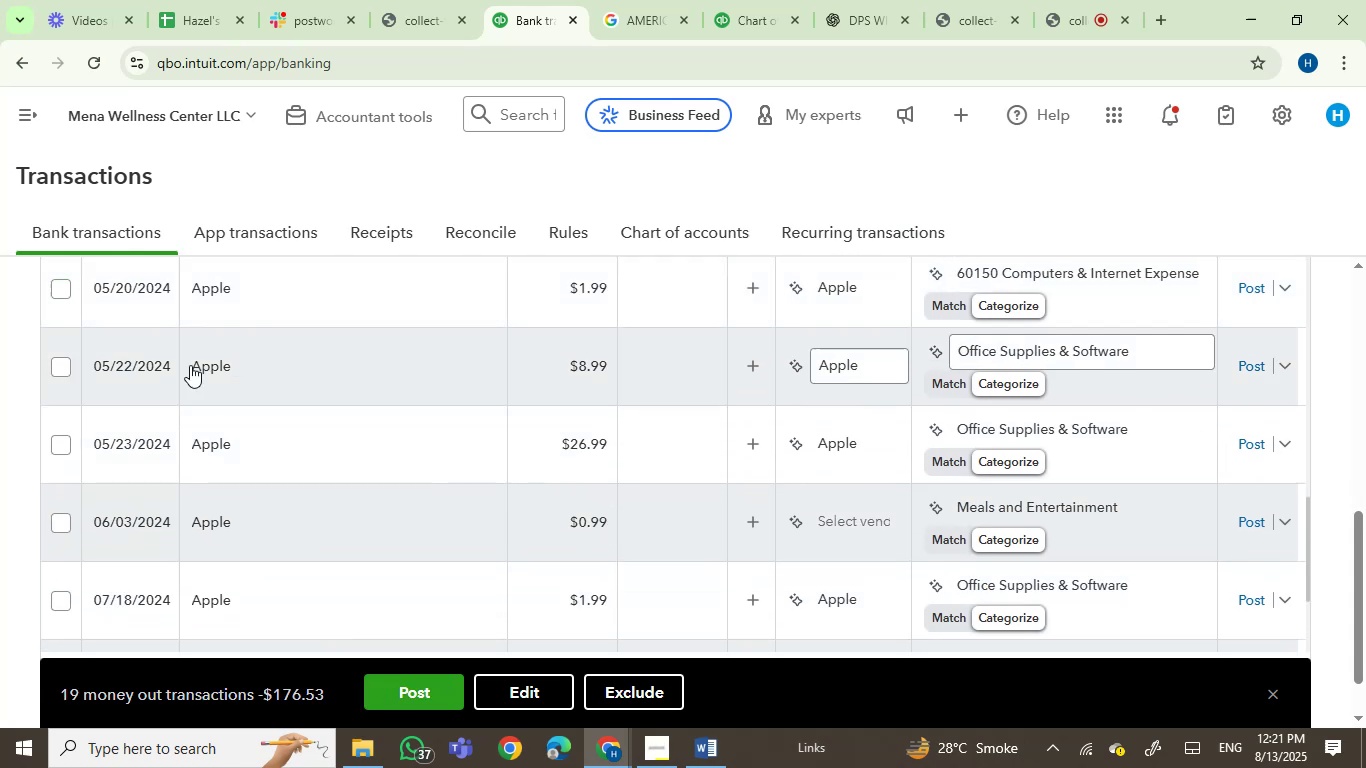 
mouse_move([172, 291])
 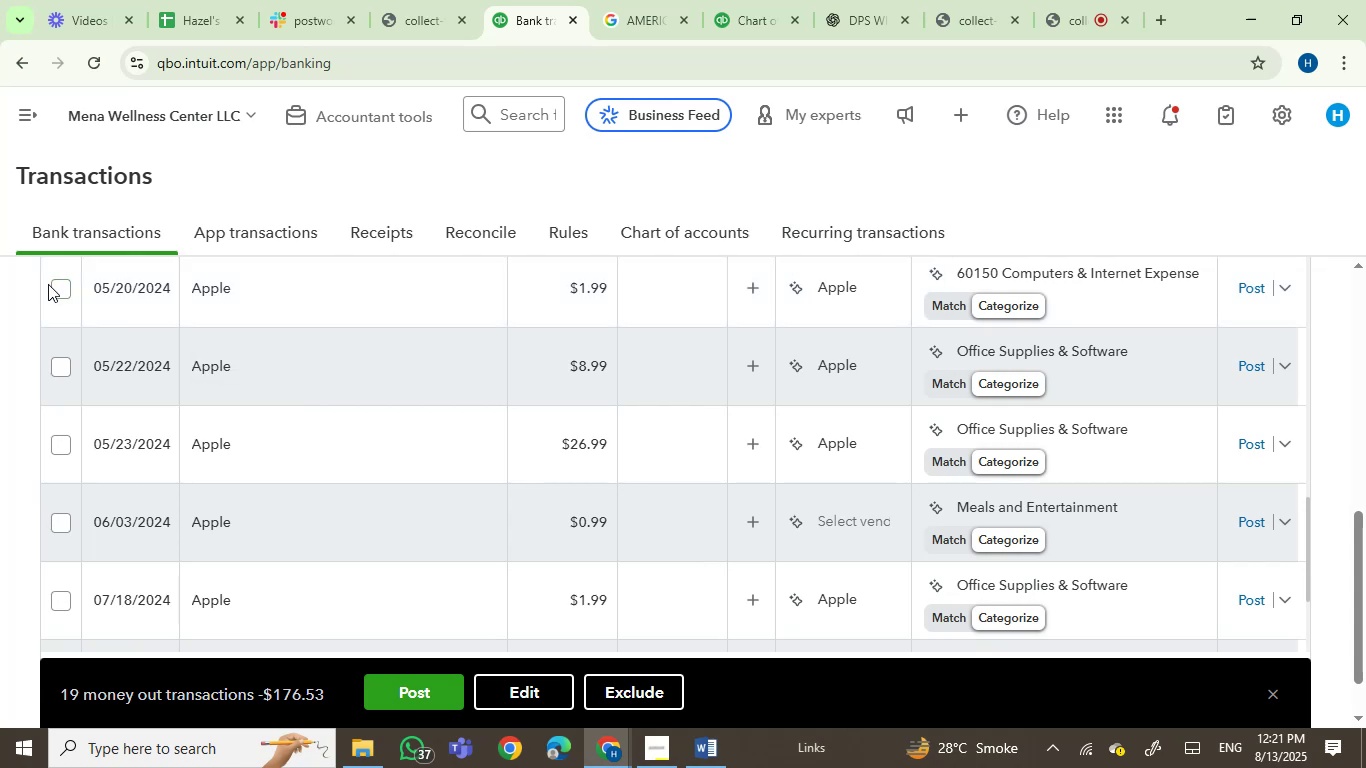 
double_click([55, 288])
 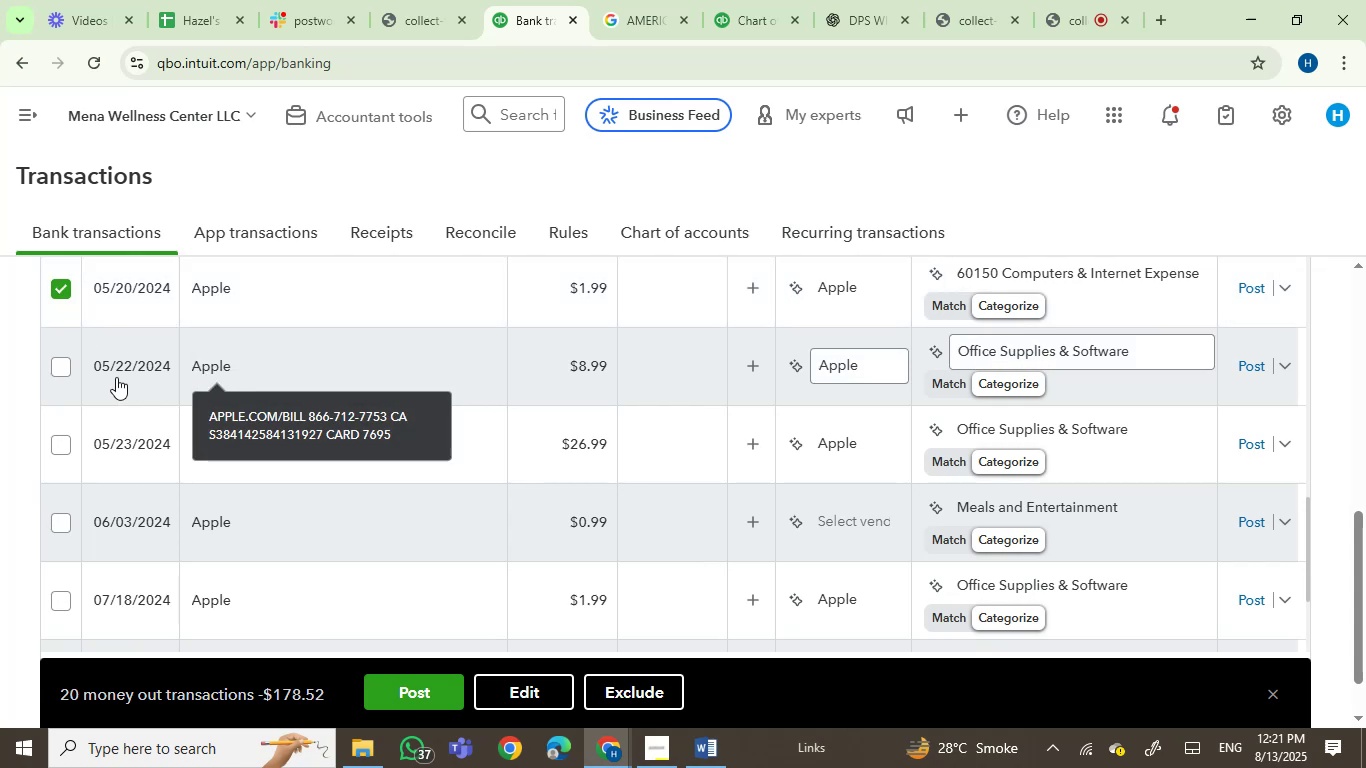 
left_click([61, 363])
 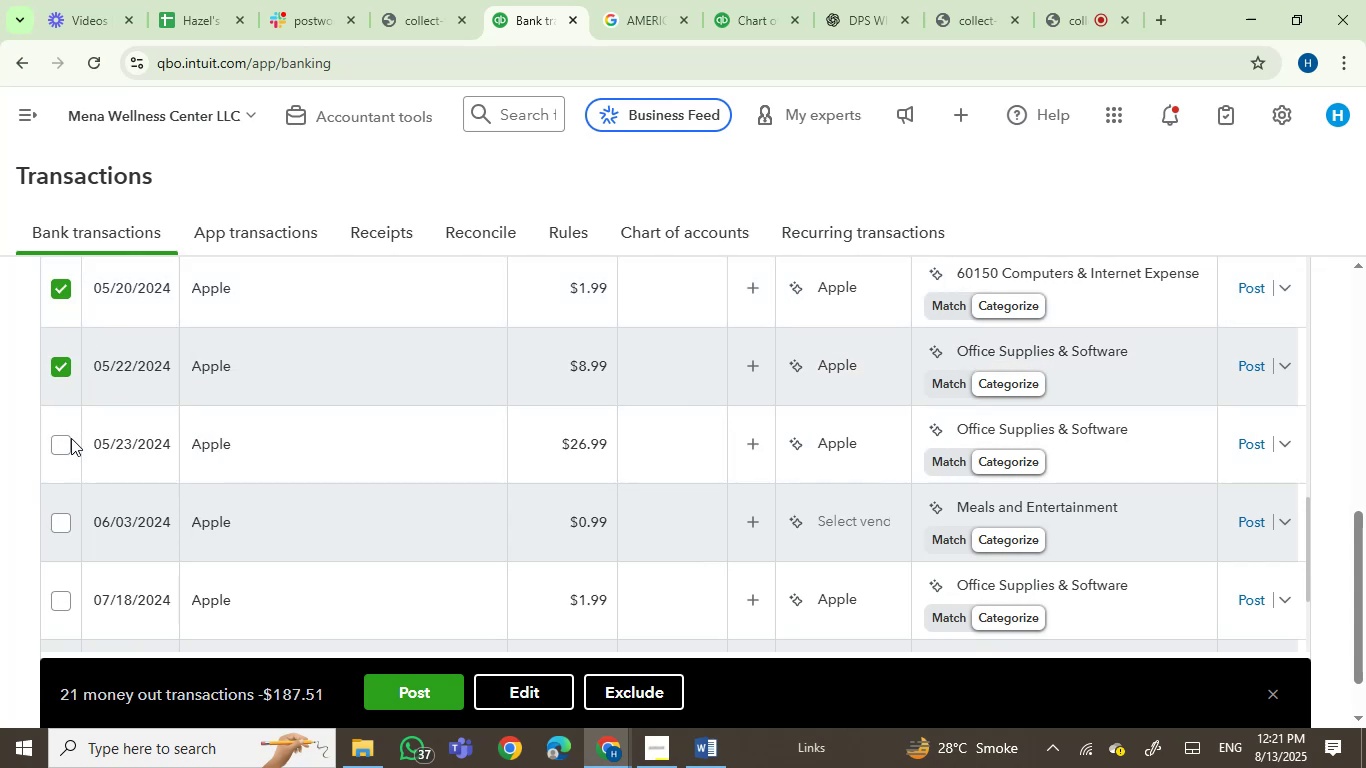 
left_click([64, 441])
 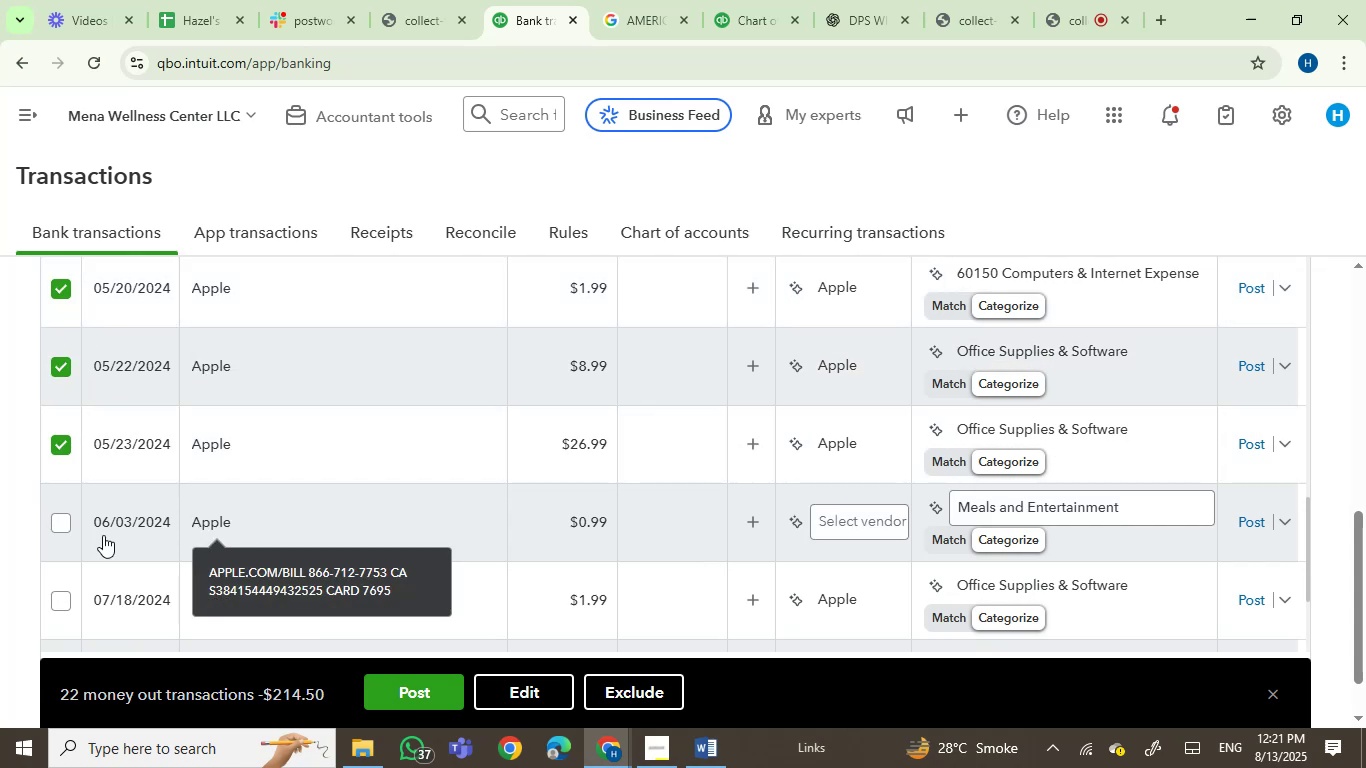 
left_click([60, 527])
 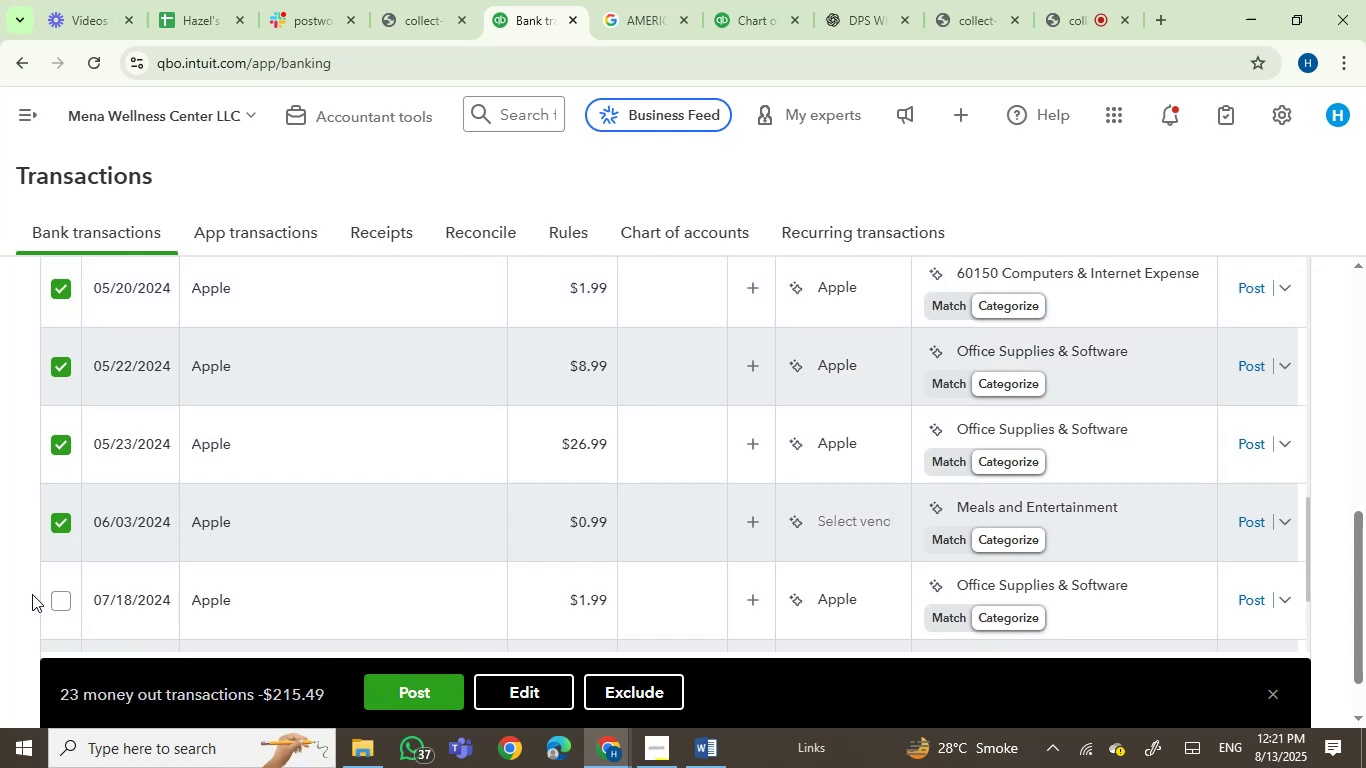 
left_click([54, 596])
 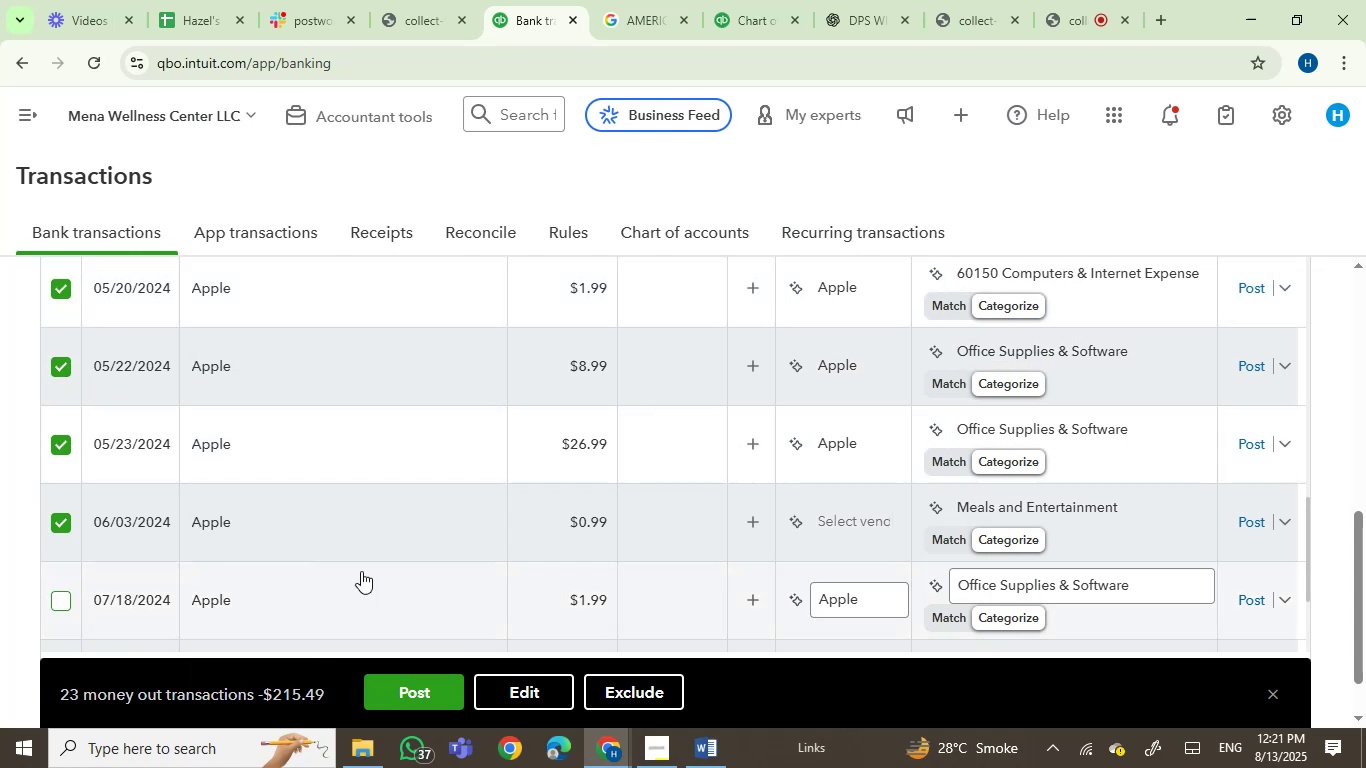 
scroll: coordinate [414, 571], scroll_direction: down, amount: 3.0
 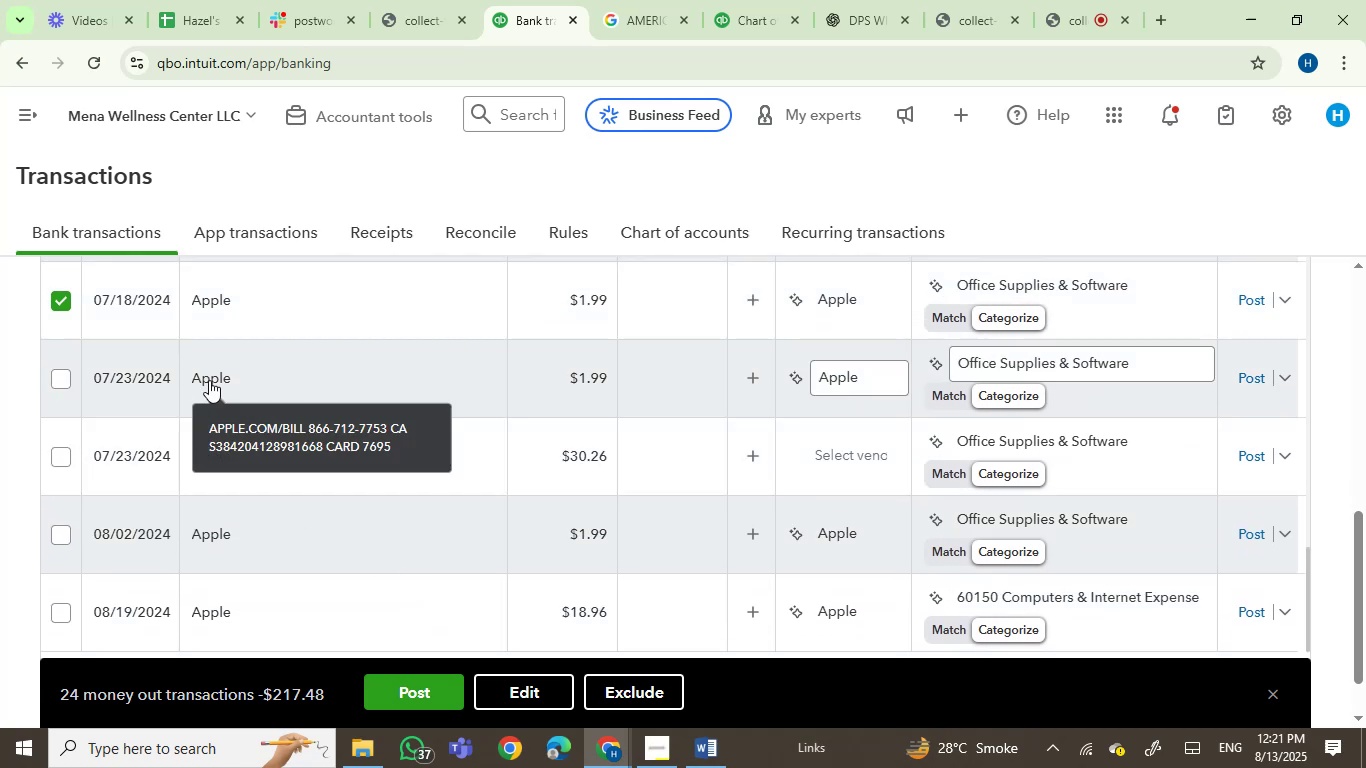 
left_click([54, 385])
 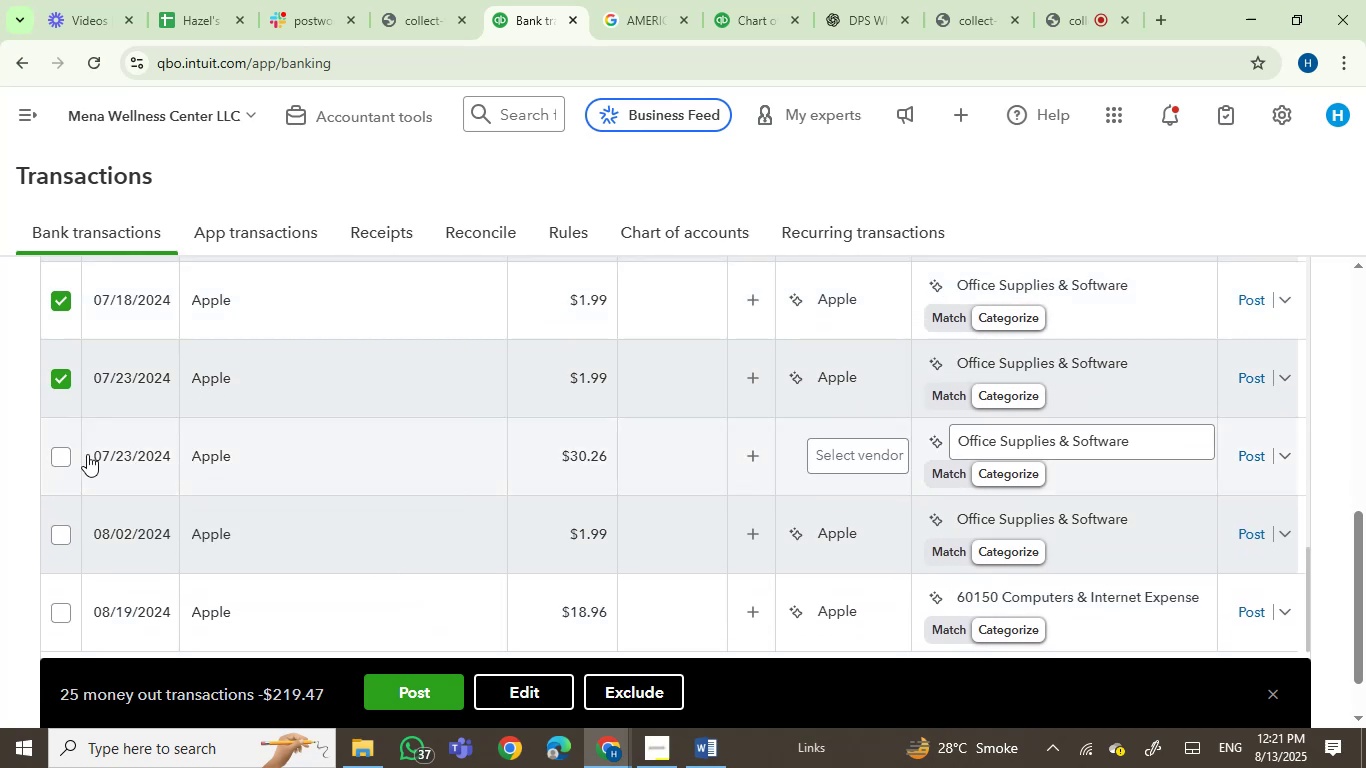 
left_click([54, 452])
 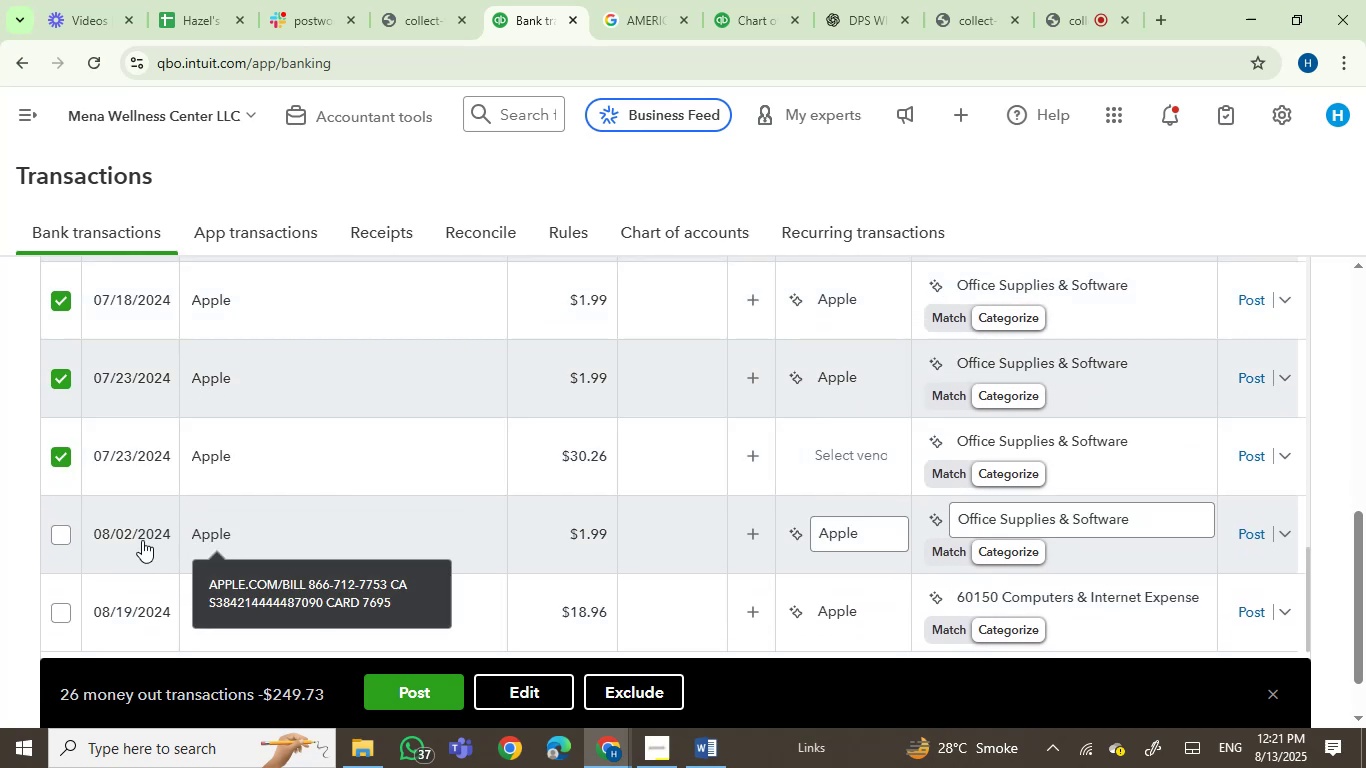 
left_click([54, 537])
 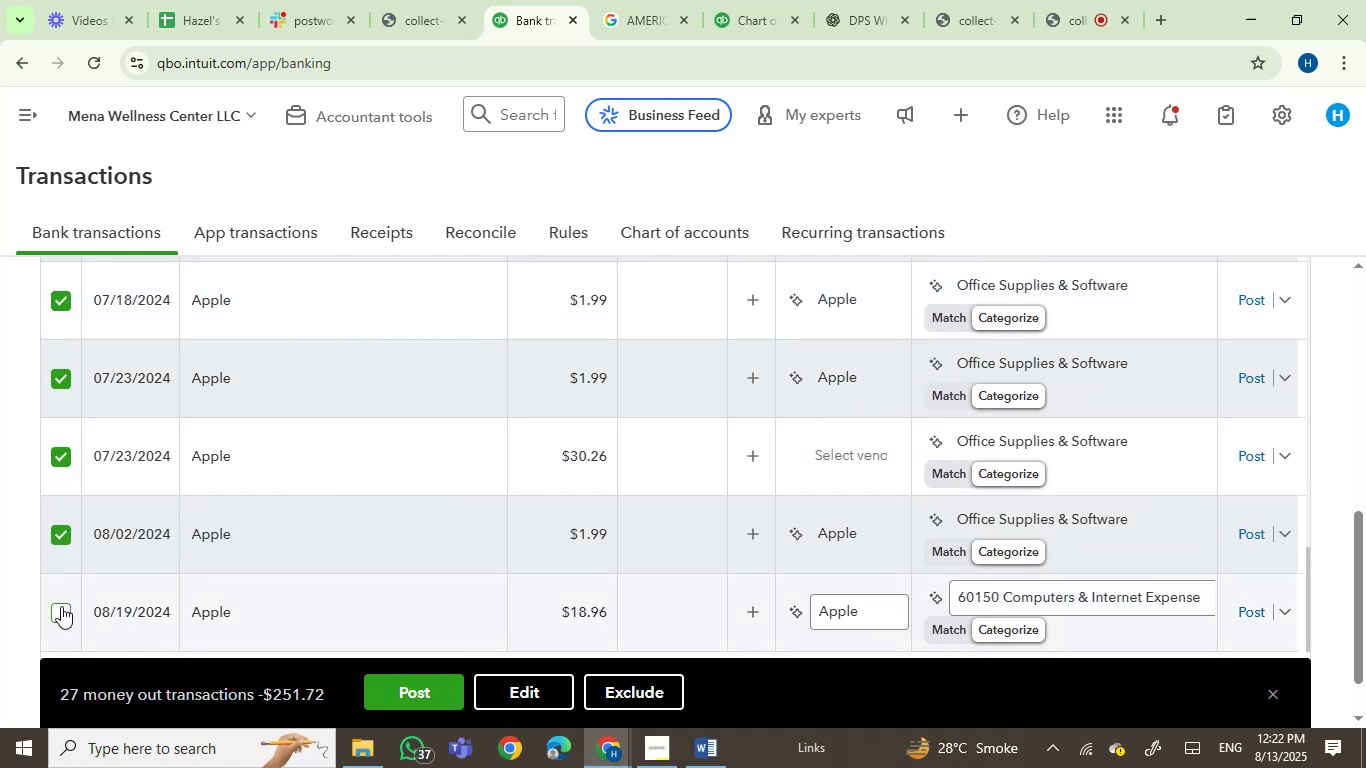 
scroll: coordinate [357, 544], scroll_direction: down, amount: 7.0
 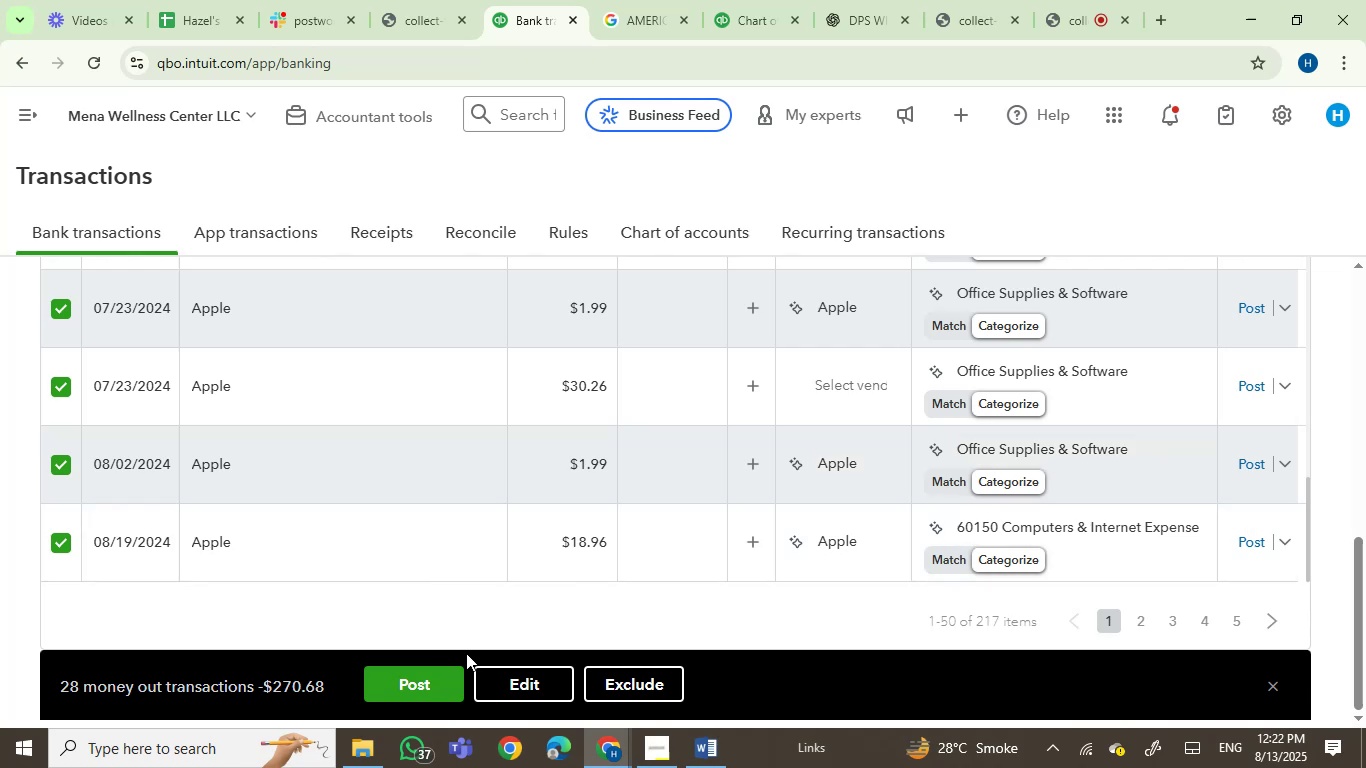 
left_click([500, 678])
 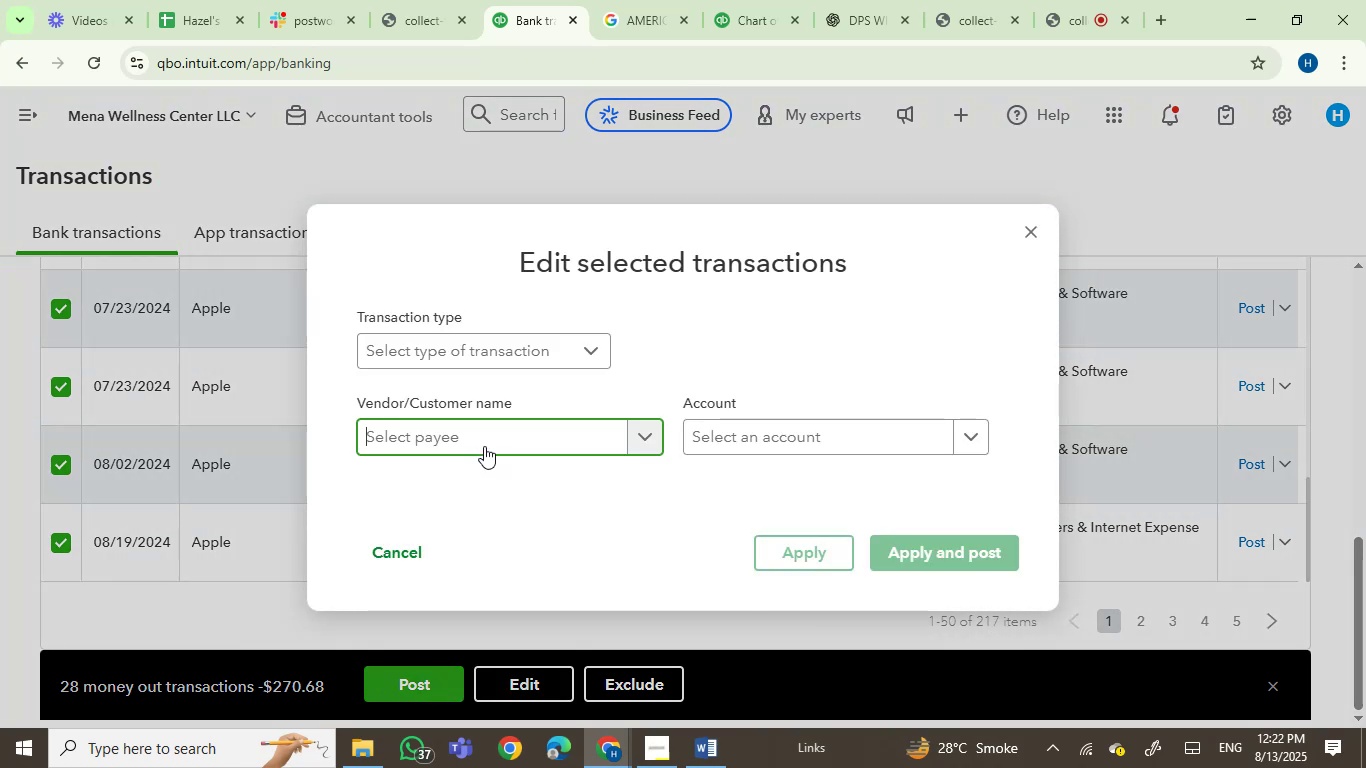 
type(APPL)
 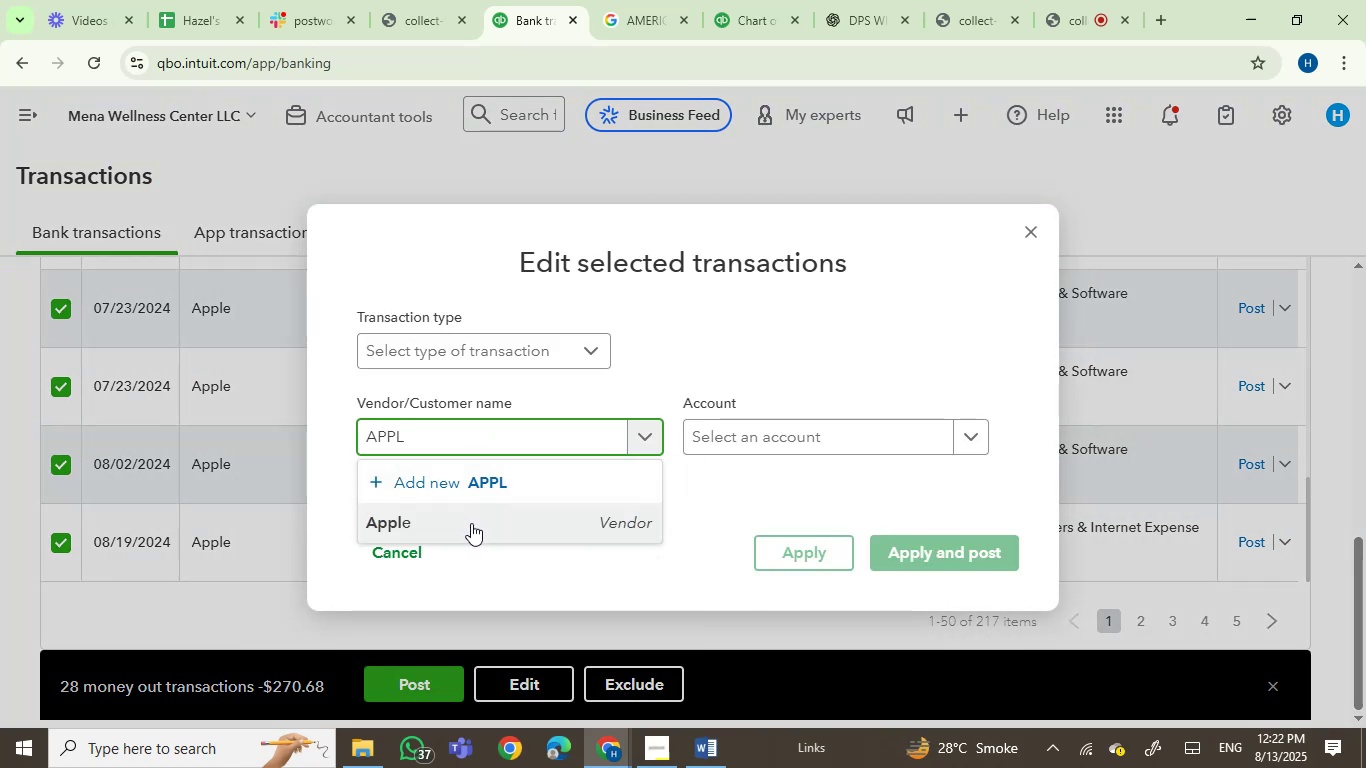 
left_click([471, 527])
 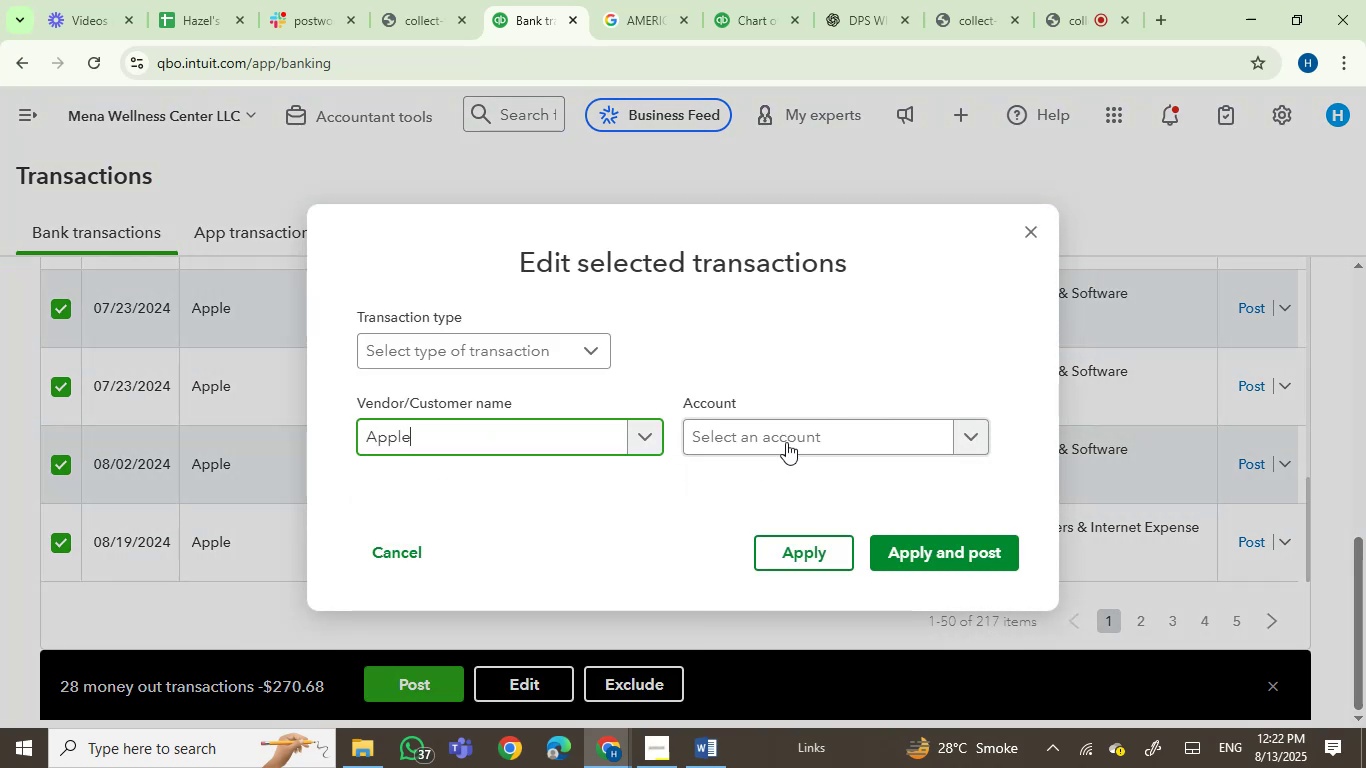 
left_click([788, 431])
 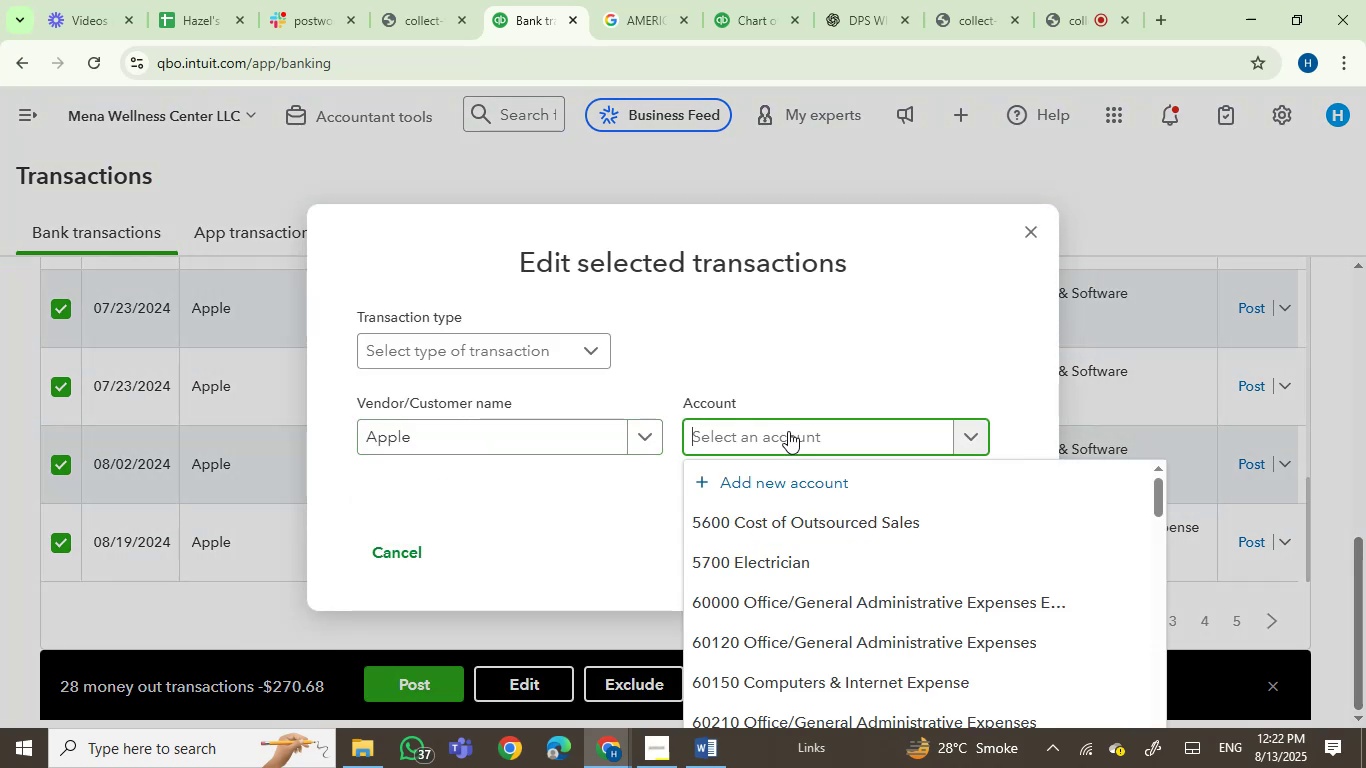 
type(SOFTW)
 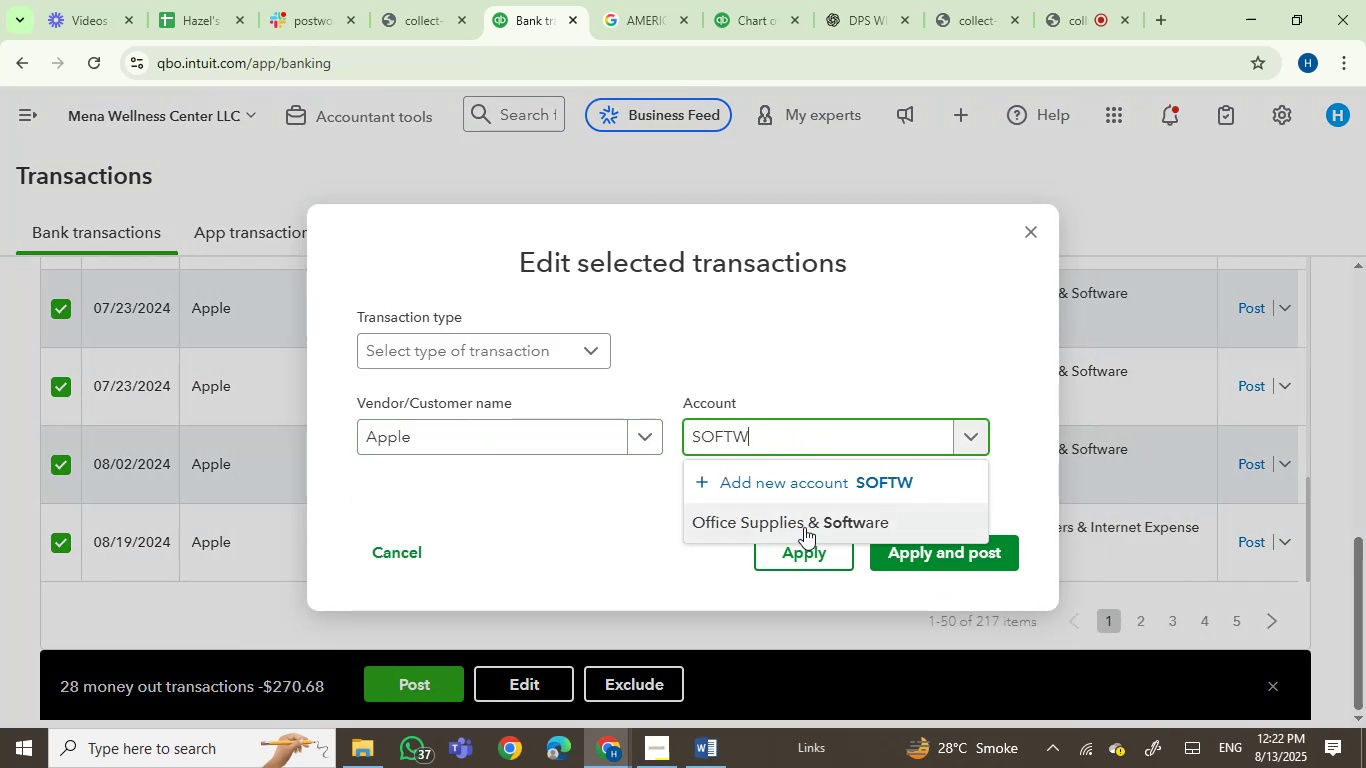 
double_click([948, 553])
 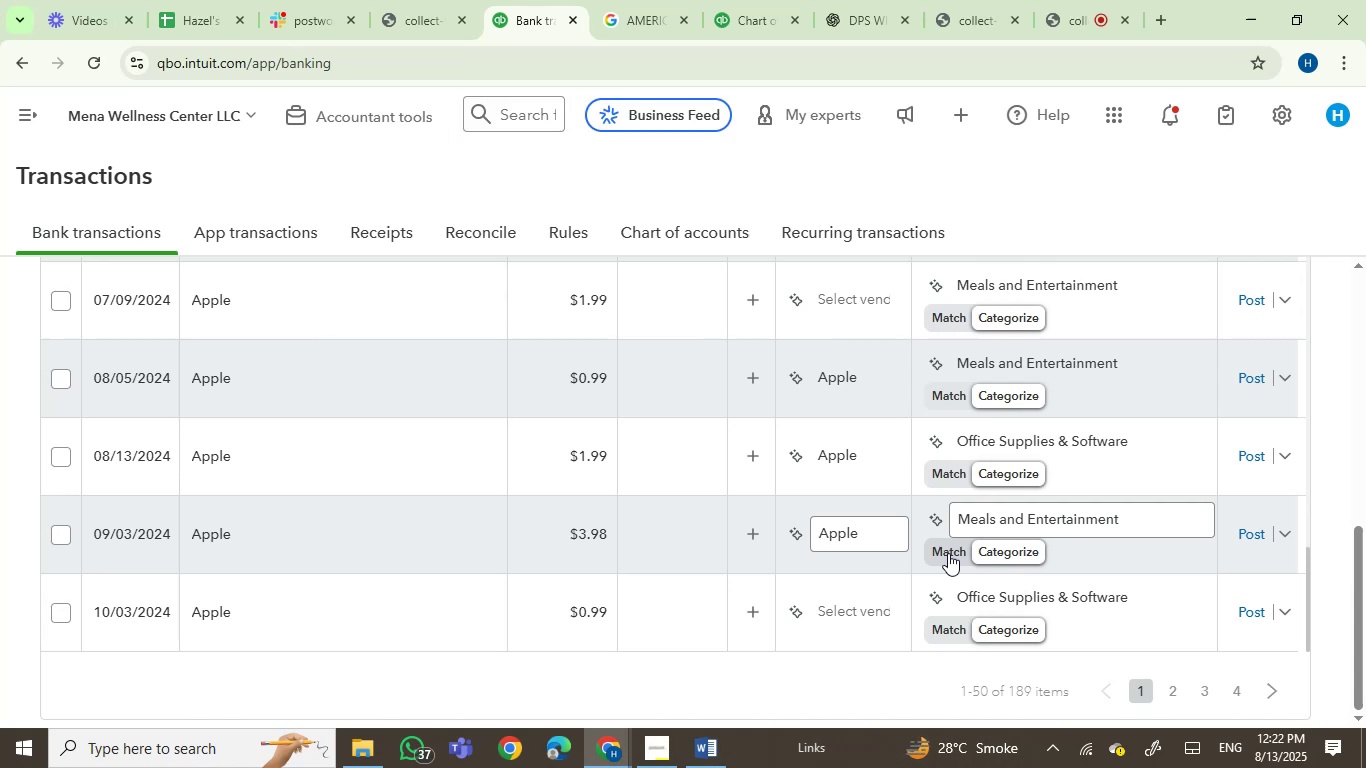 
wait(20.15)
 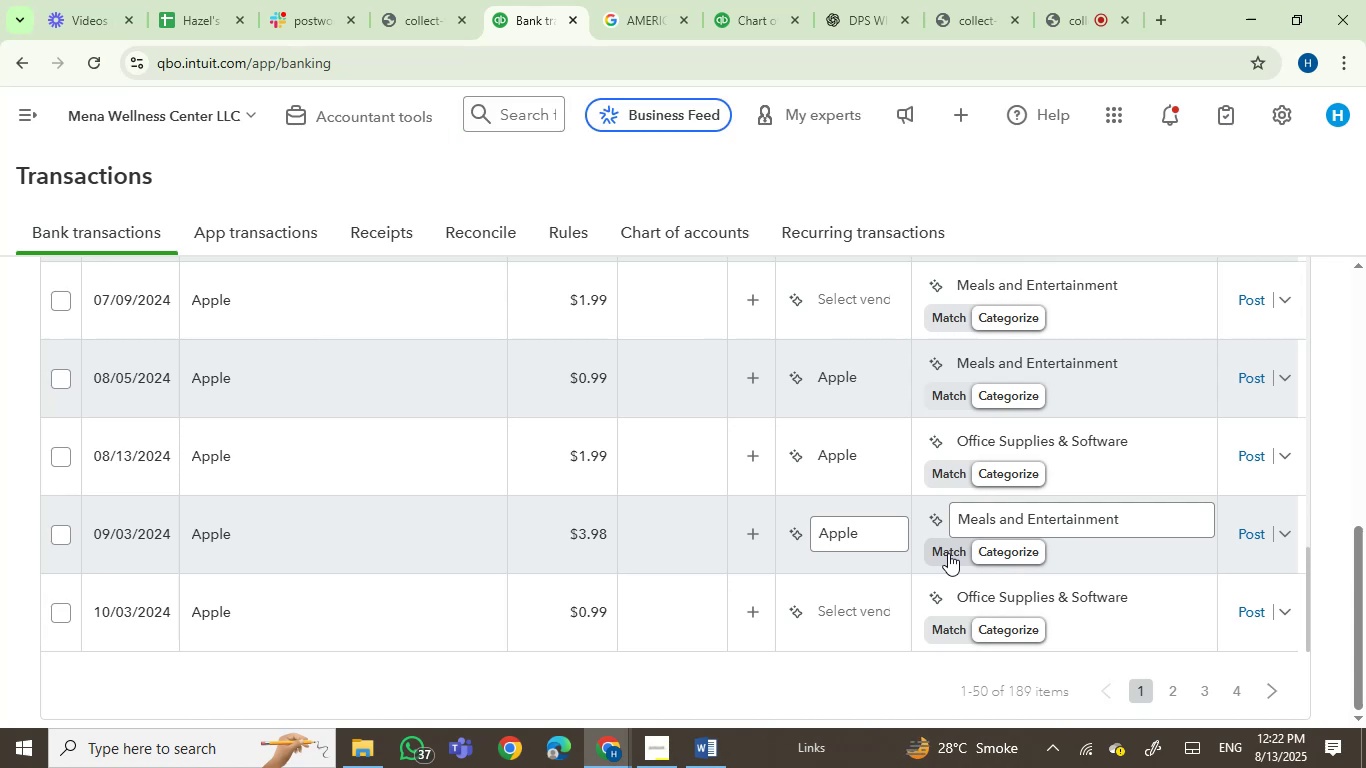 
left_click([59, 300])
 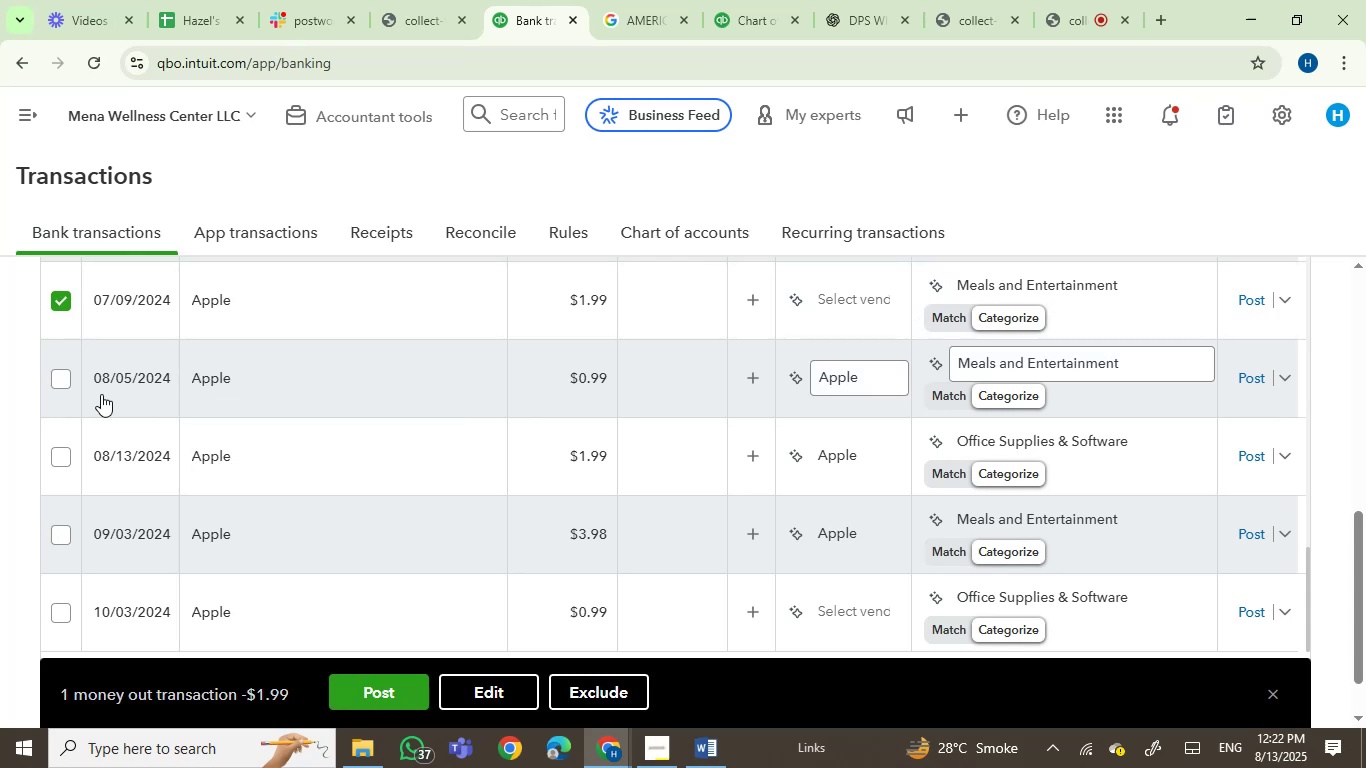 
left_click([56, 378])
 